 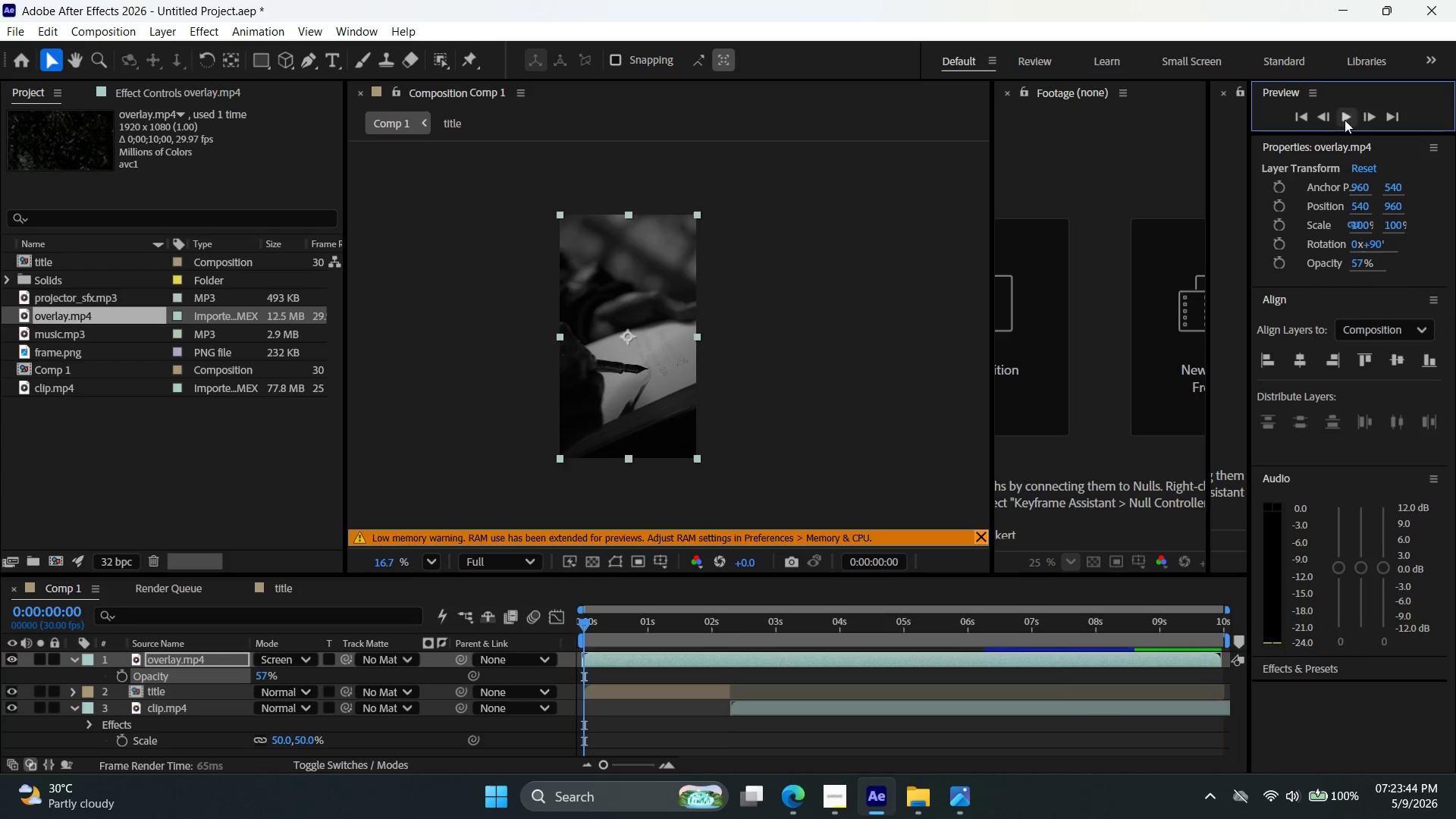 
left_click([1345, 116])
 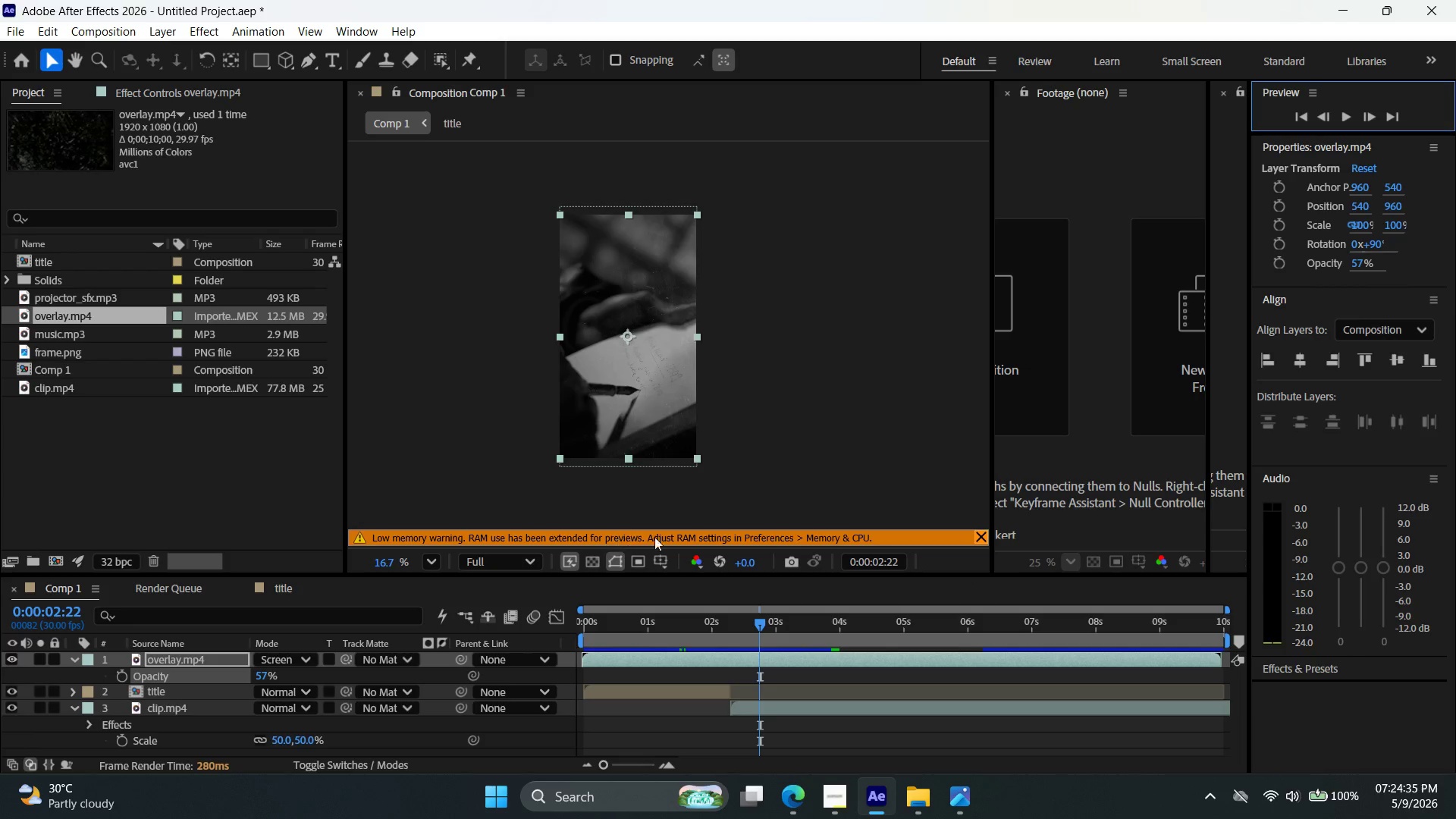 
wait(55.8)
 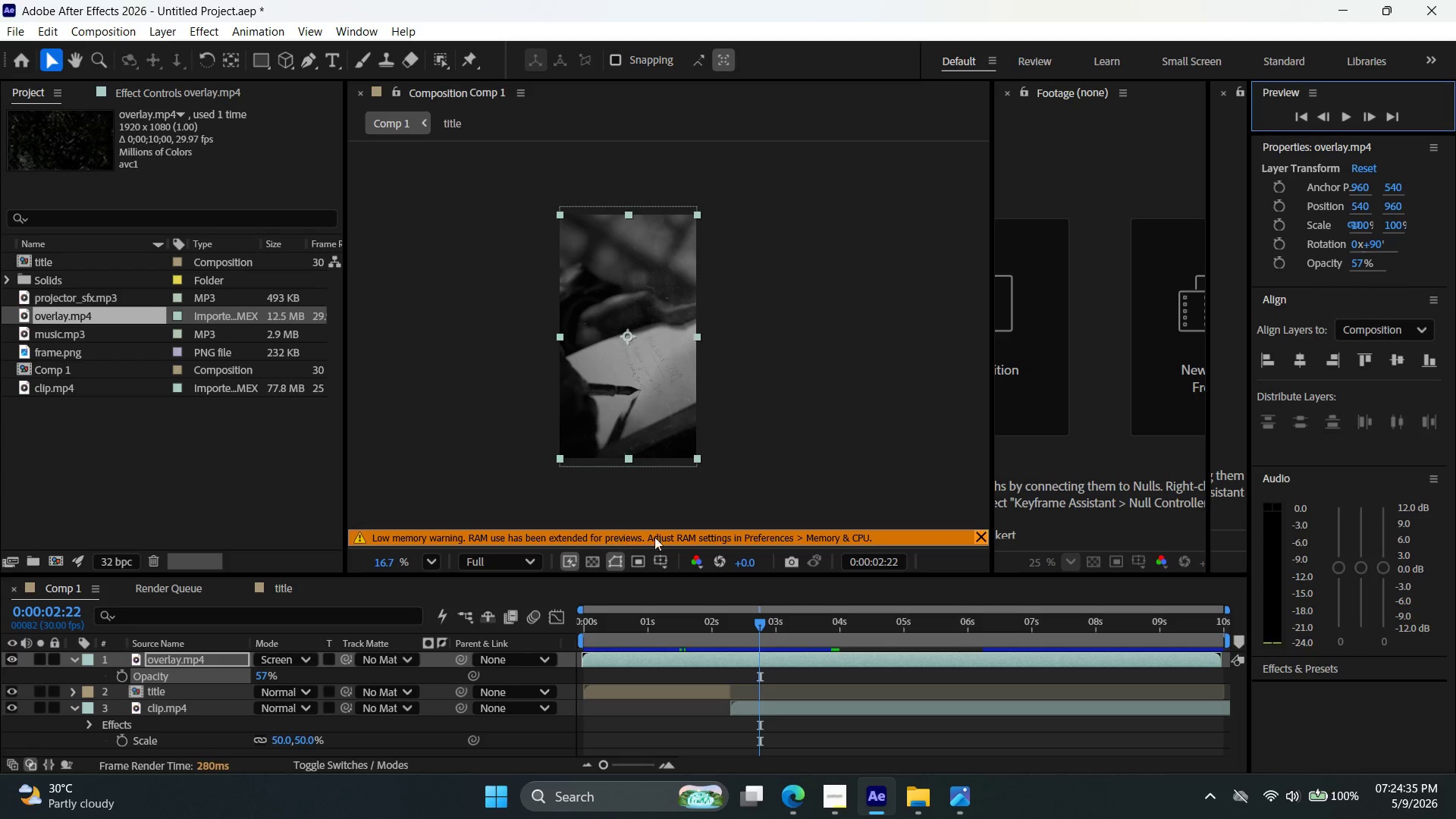 
left_click_drag(start_coordinate=[765, 626], to_coordinate=[647, 630])
 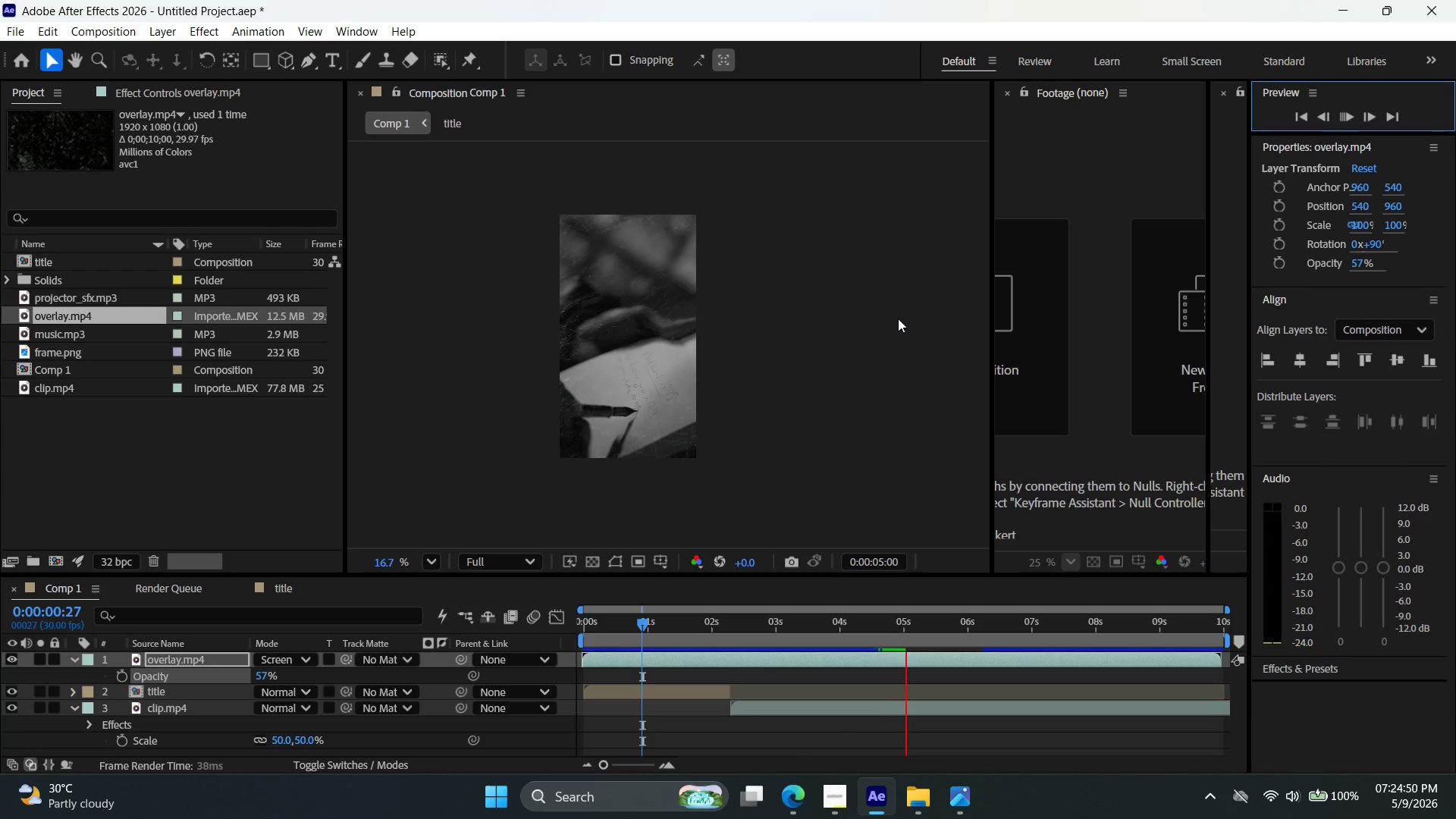 
wait(13.42)
 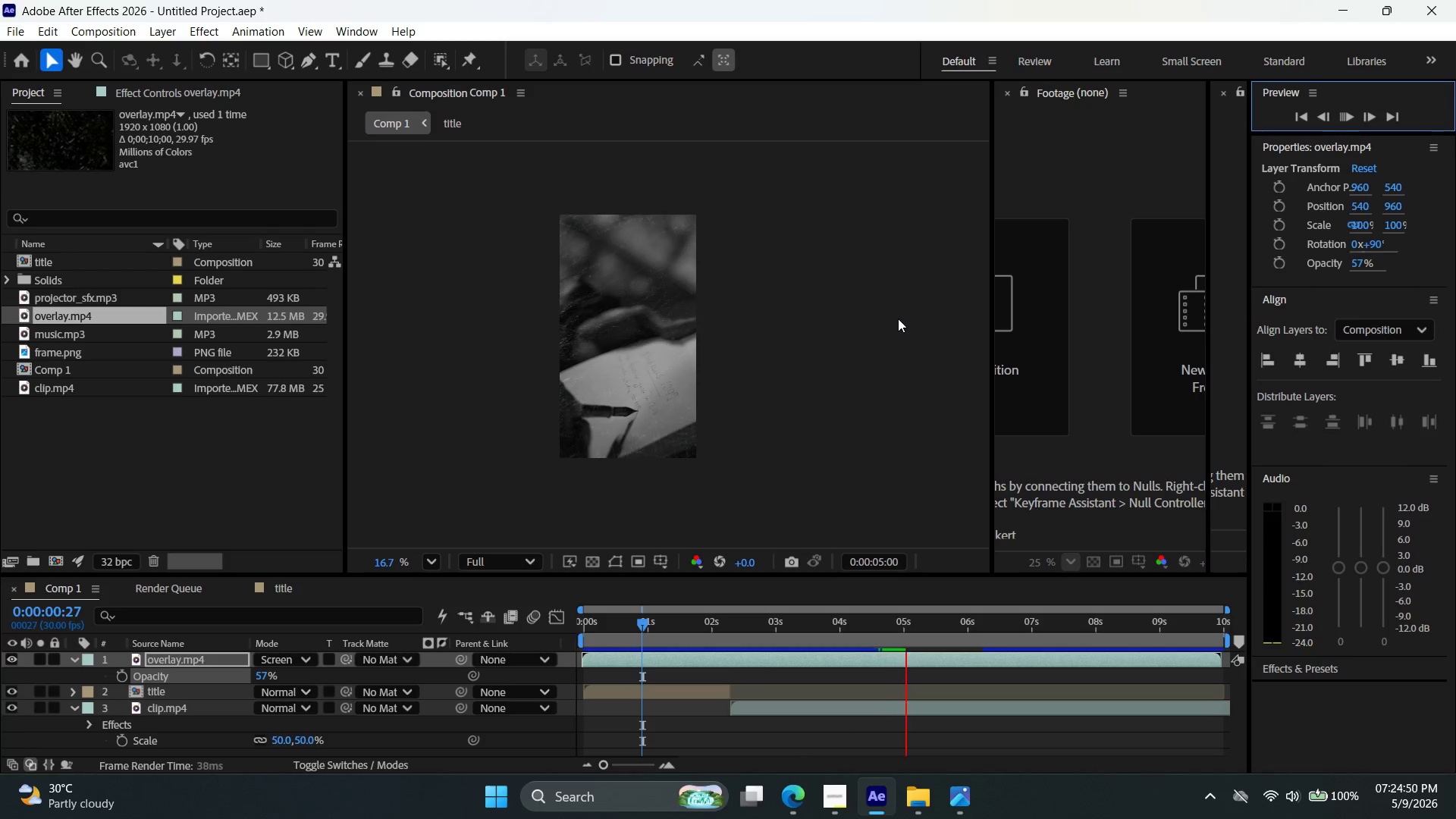 
left_click([1345, 114])
 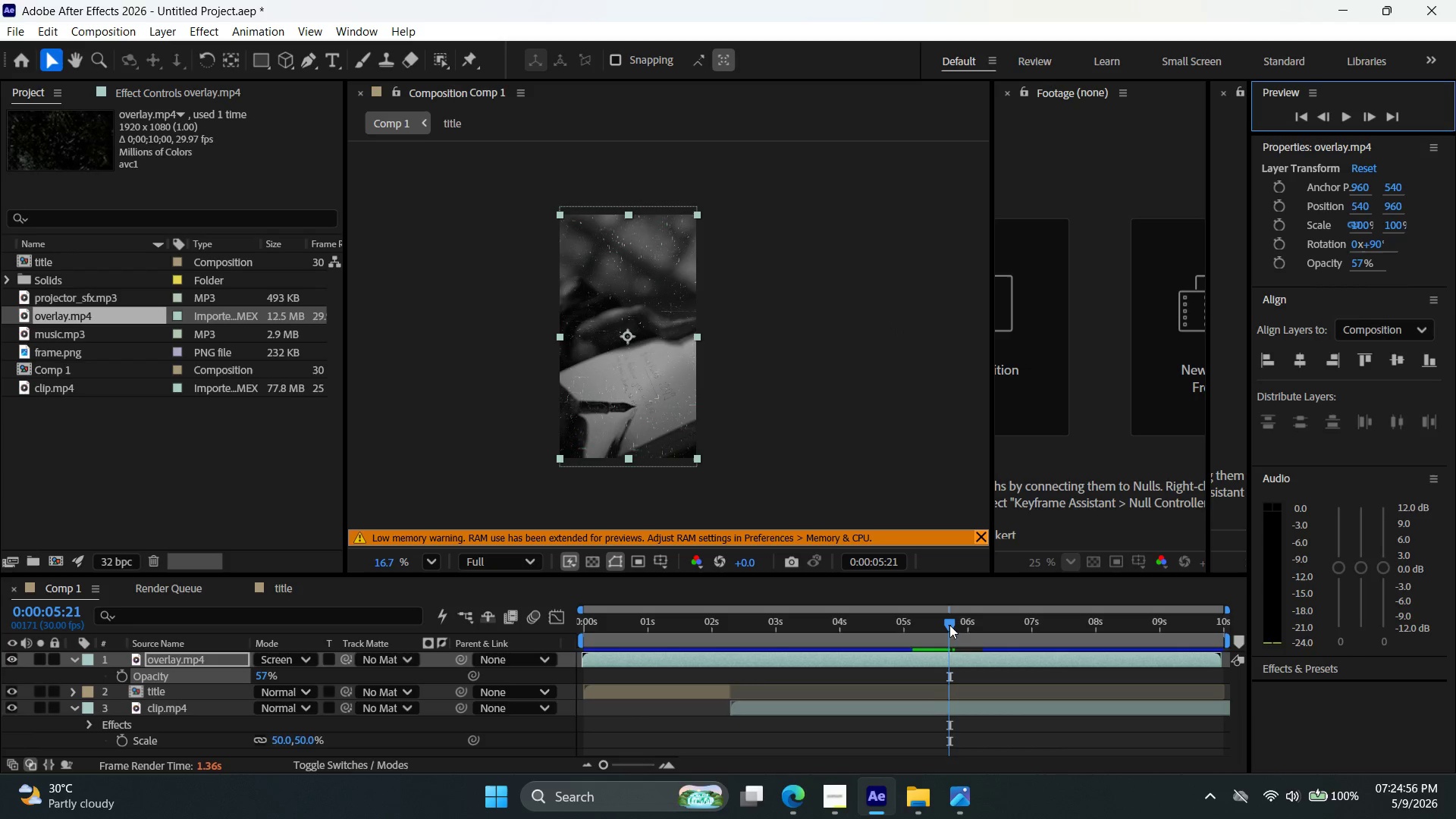 
left_click_drag(start_coordinate=[952, 619], to_coordinate=[1144, 595])
 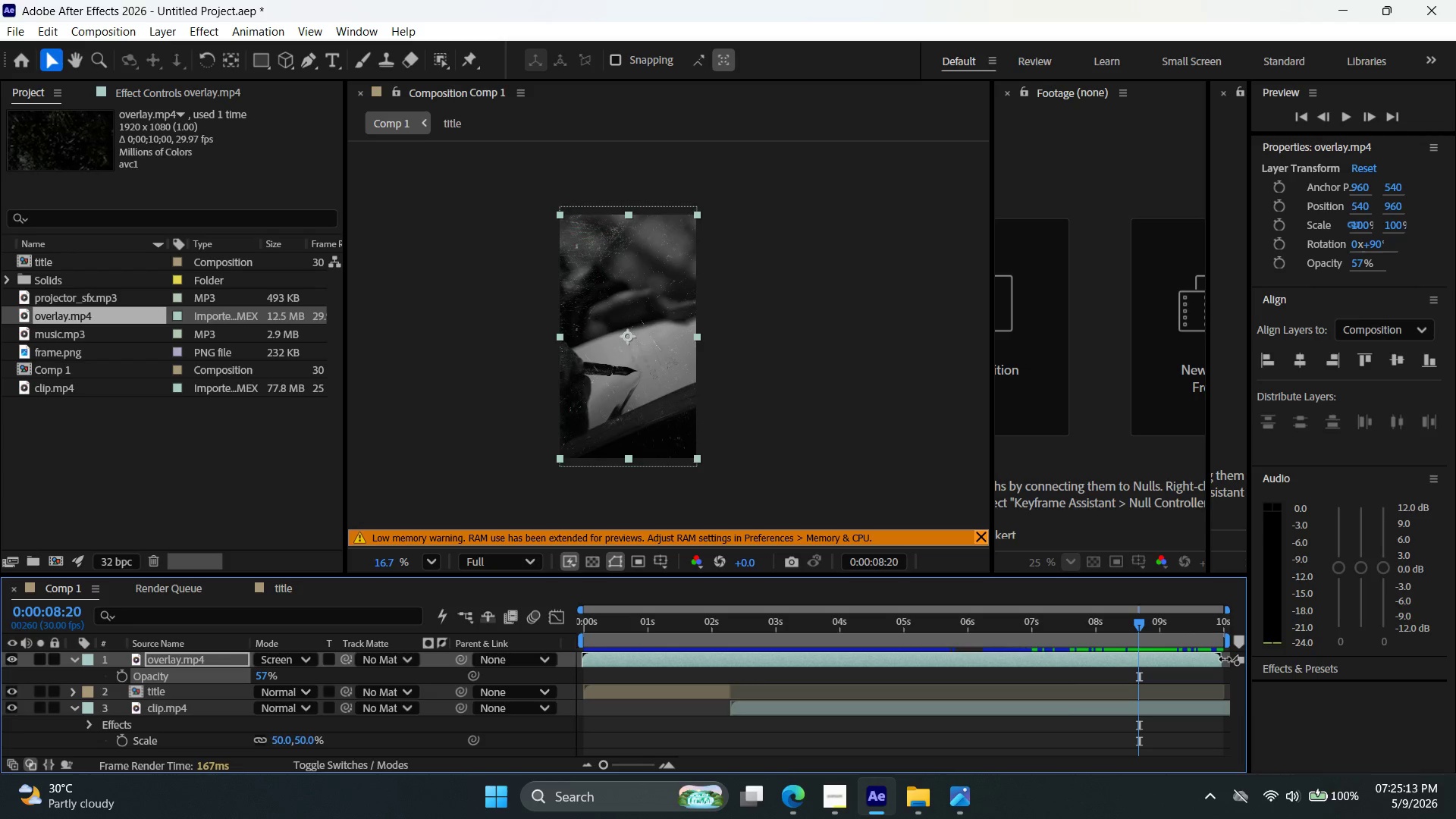 
left_click_drag(start_coordinate=[1225, 658], to_coordinate=[1237, 660])
 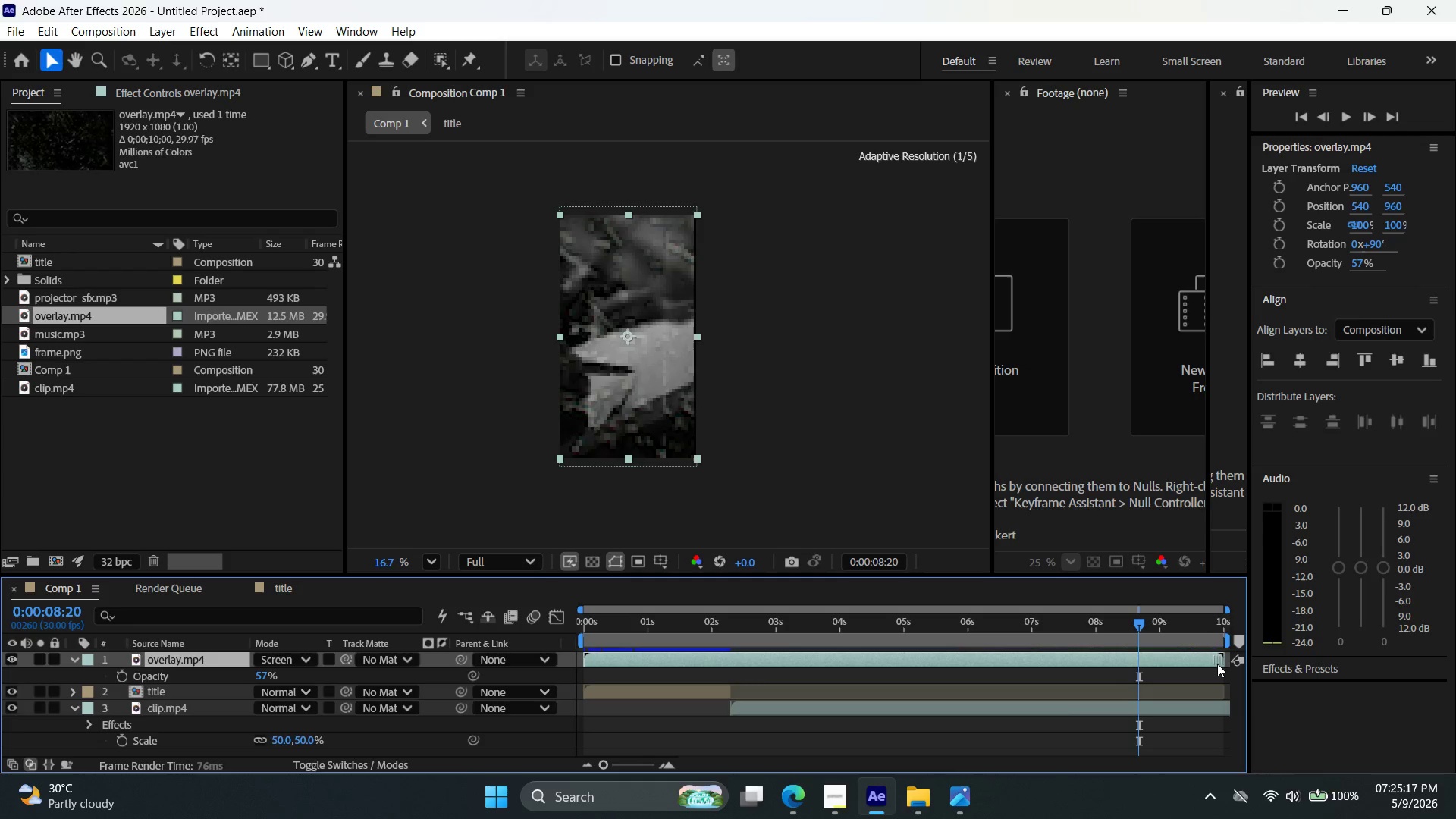 
right_click([1035, 667])
 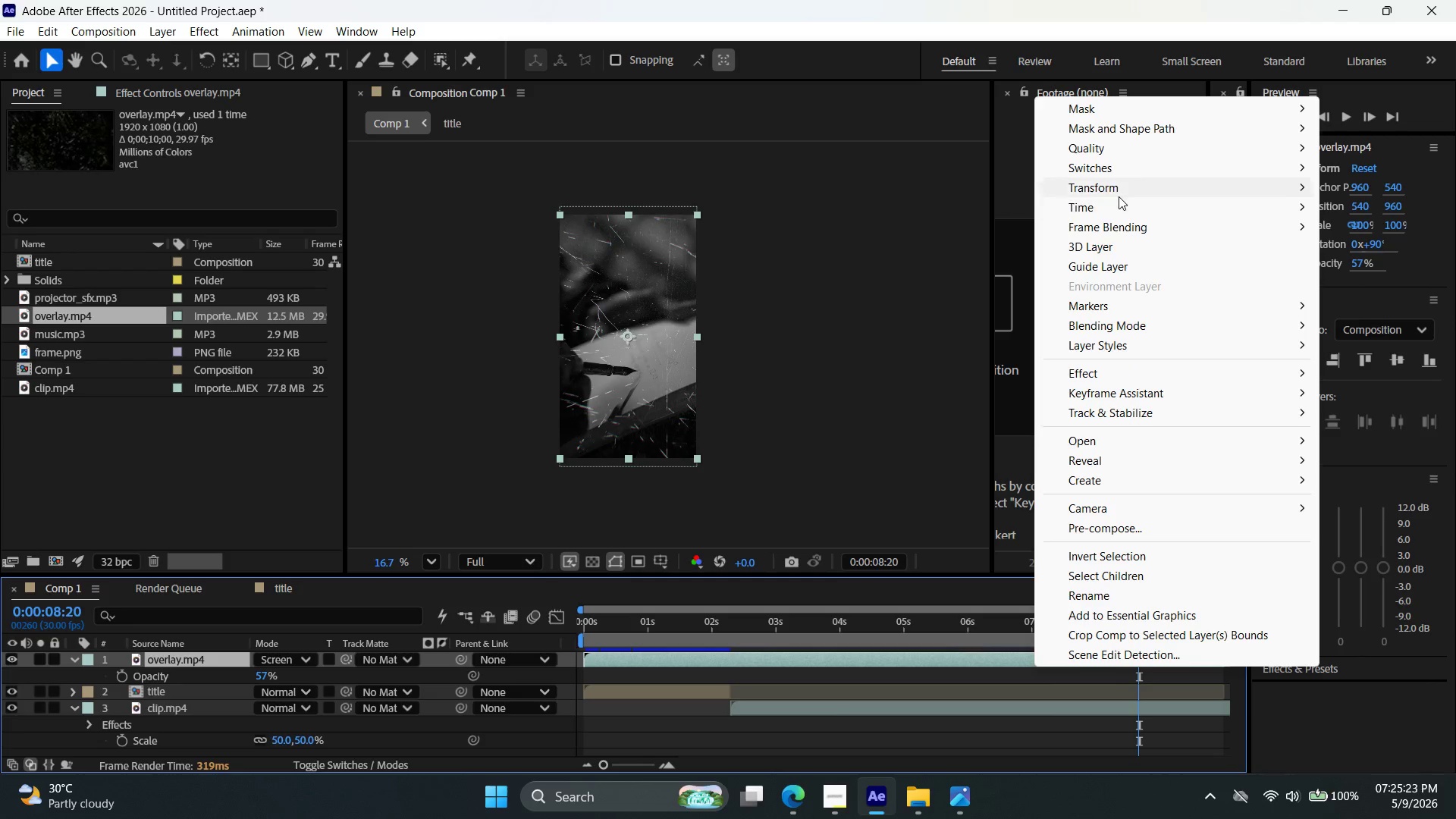 
wait(6.95)
 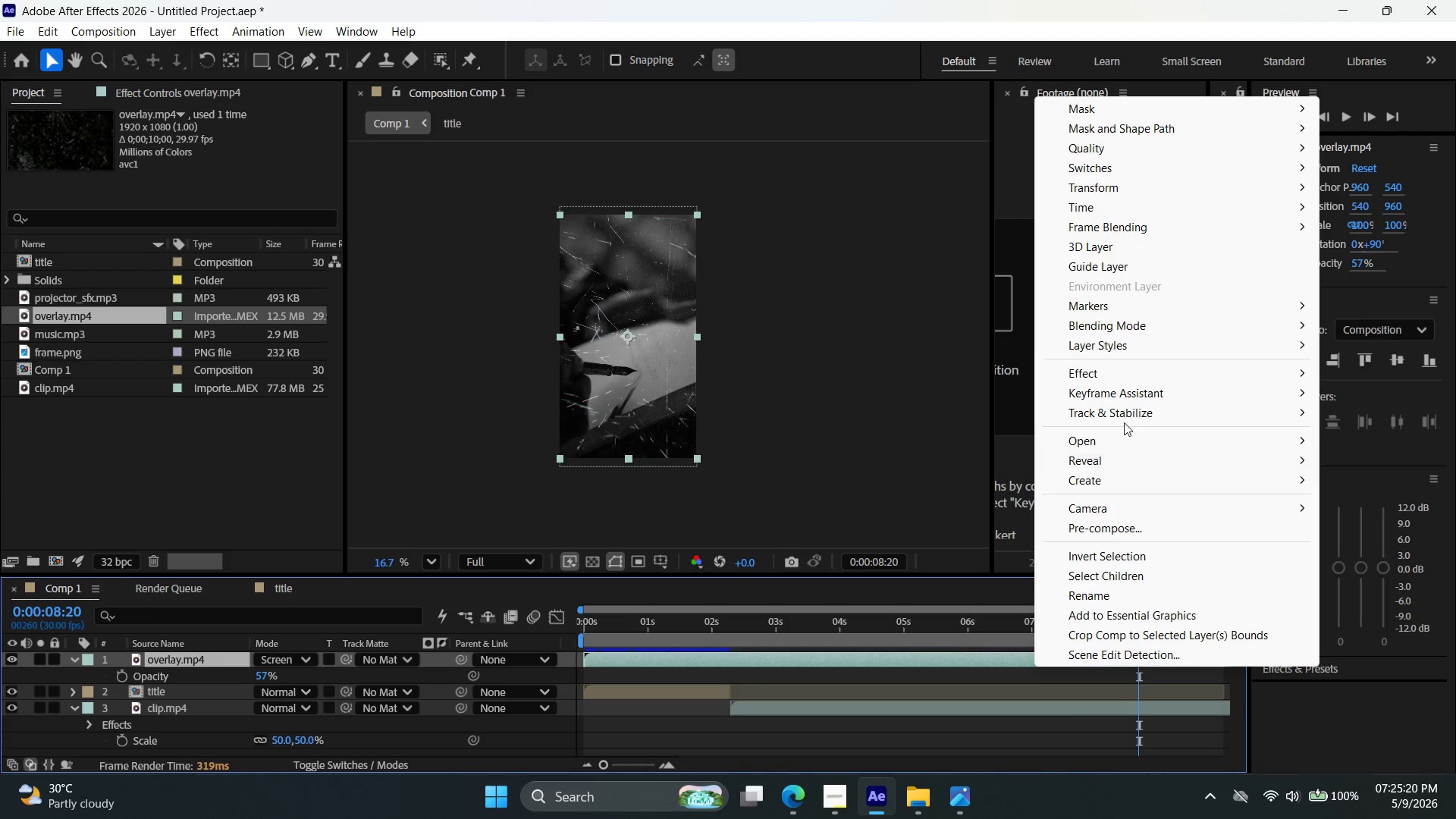 
left_click([938, 242])
 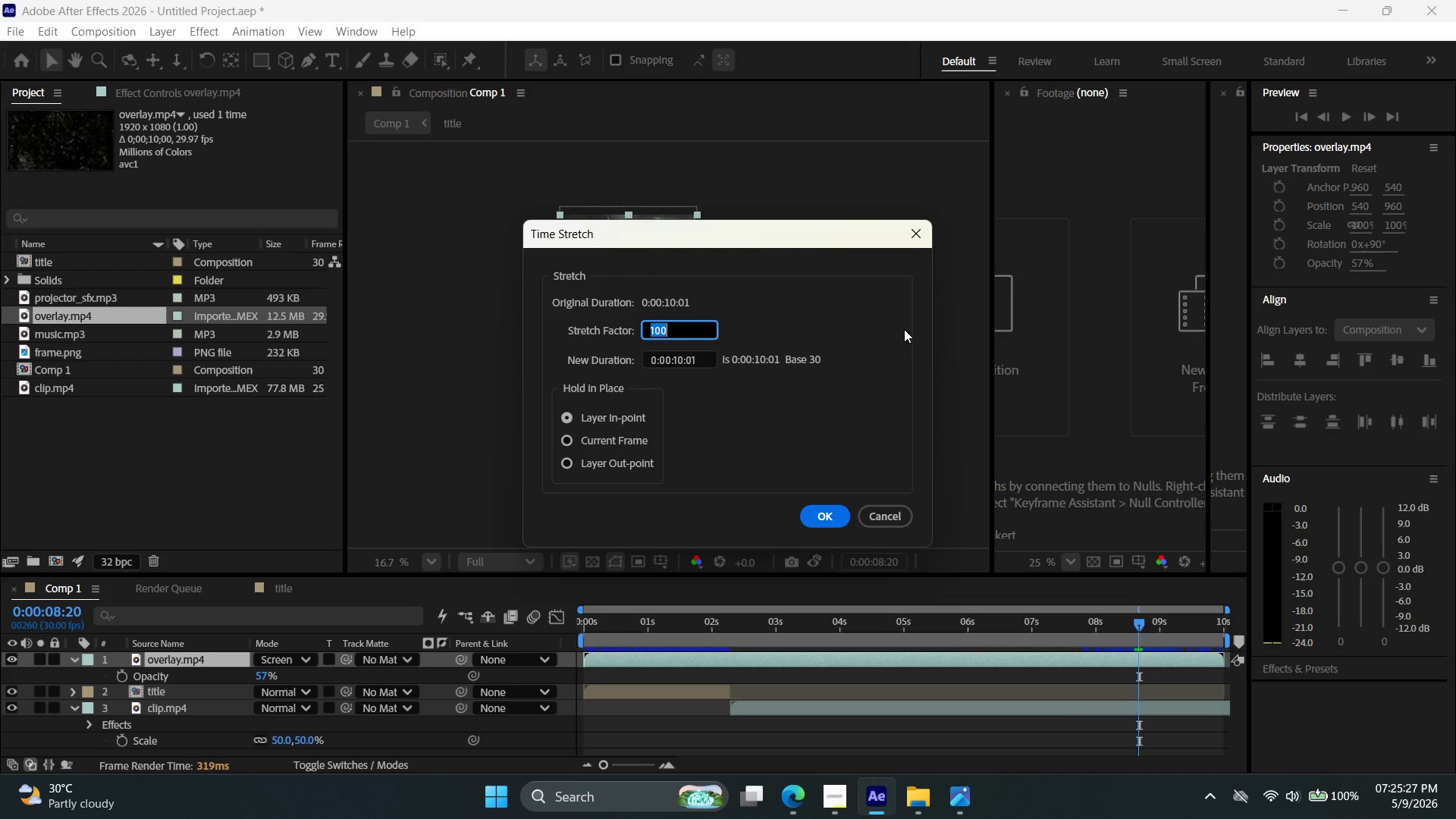 
type(10)
 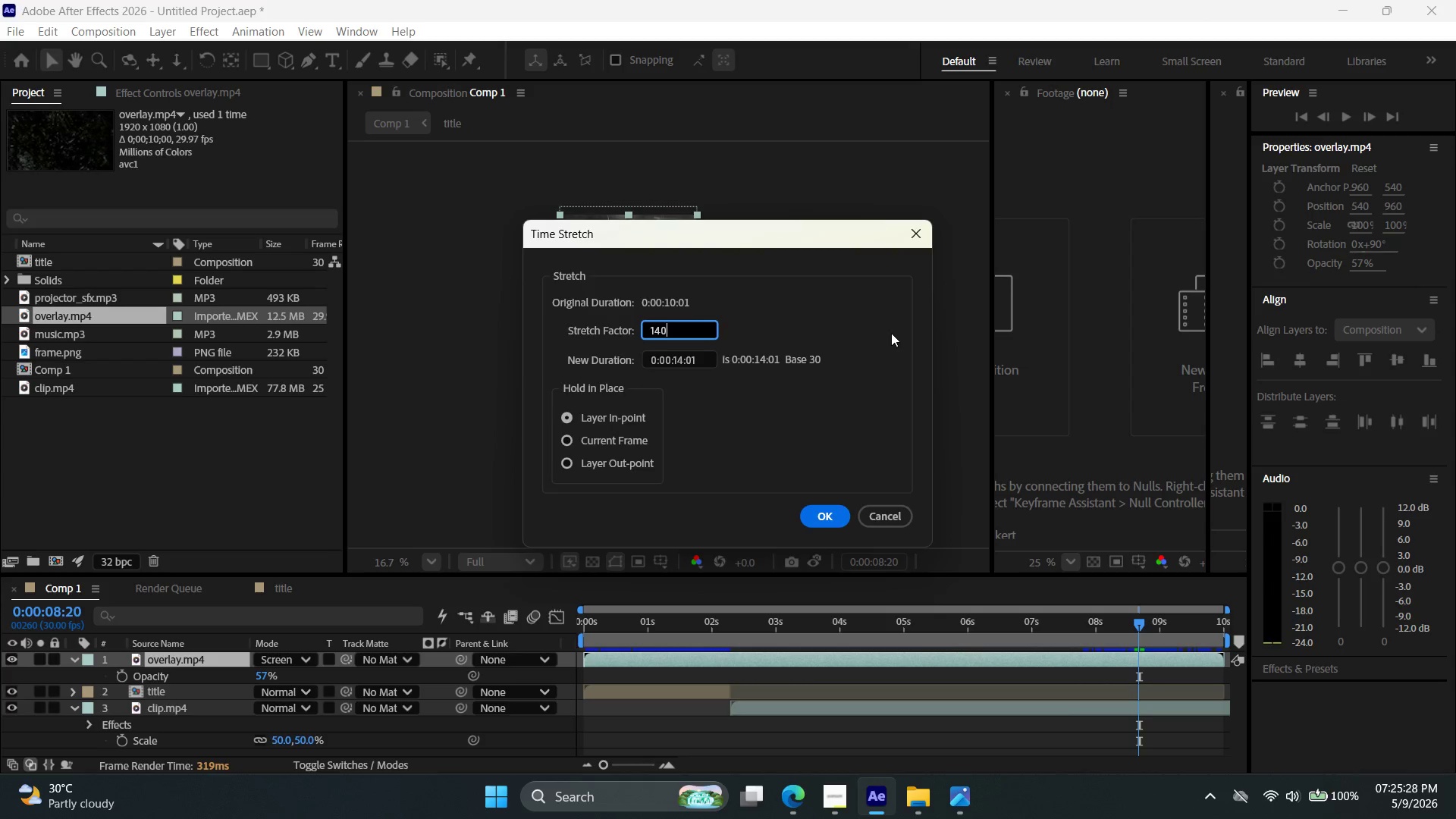 
key(Enter)
 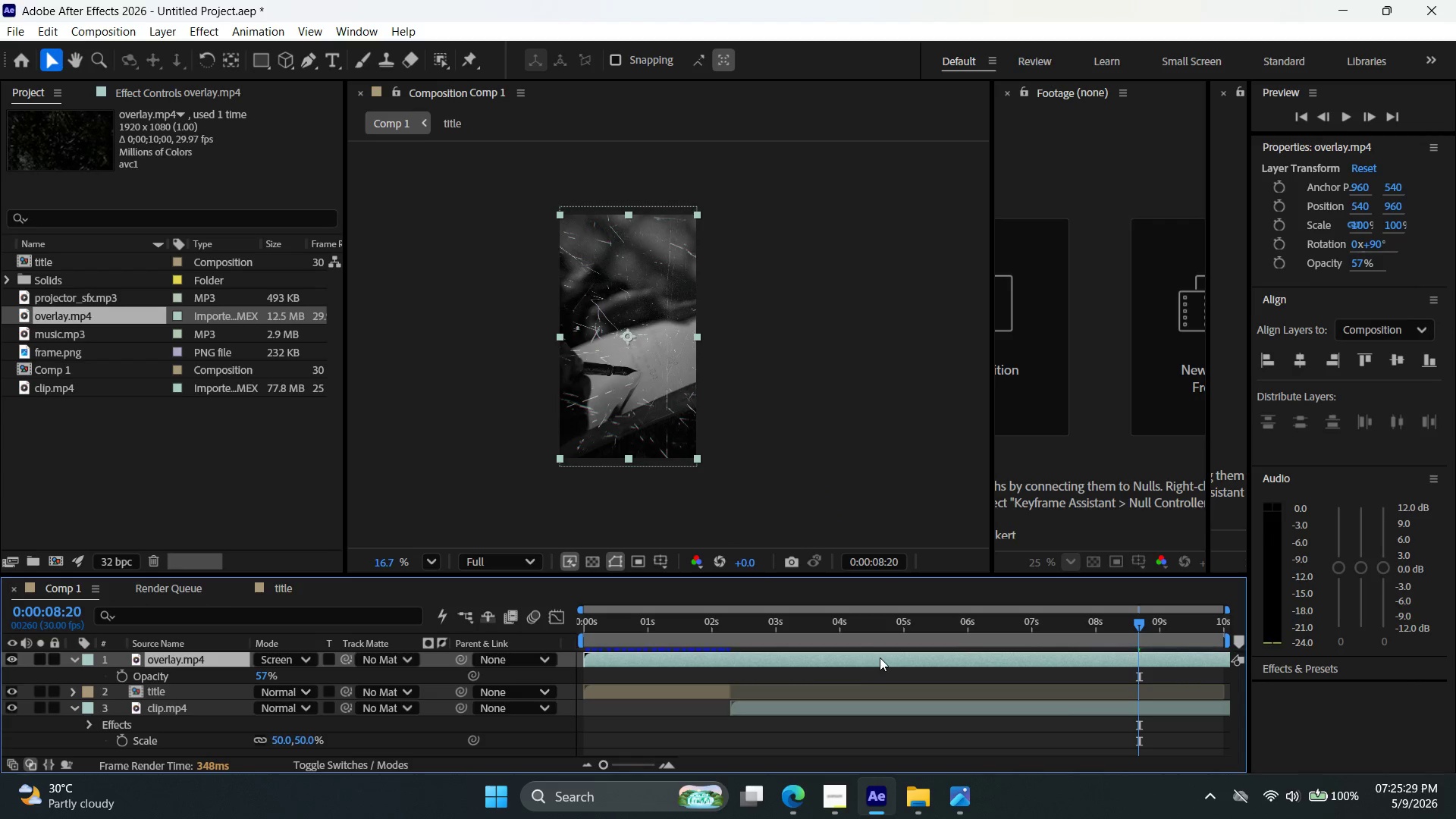 
left_click_drag(start_coordinate=[884, 660], to_coordinate=[839, 668])
 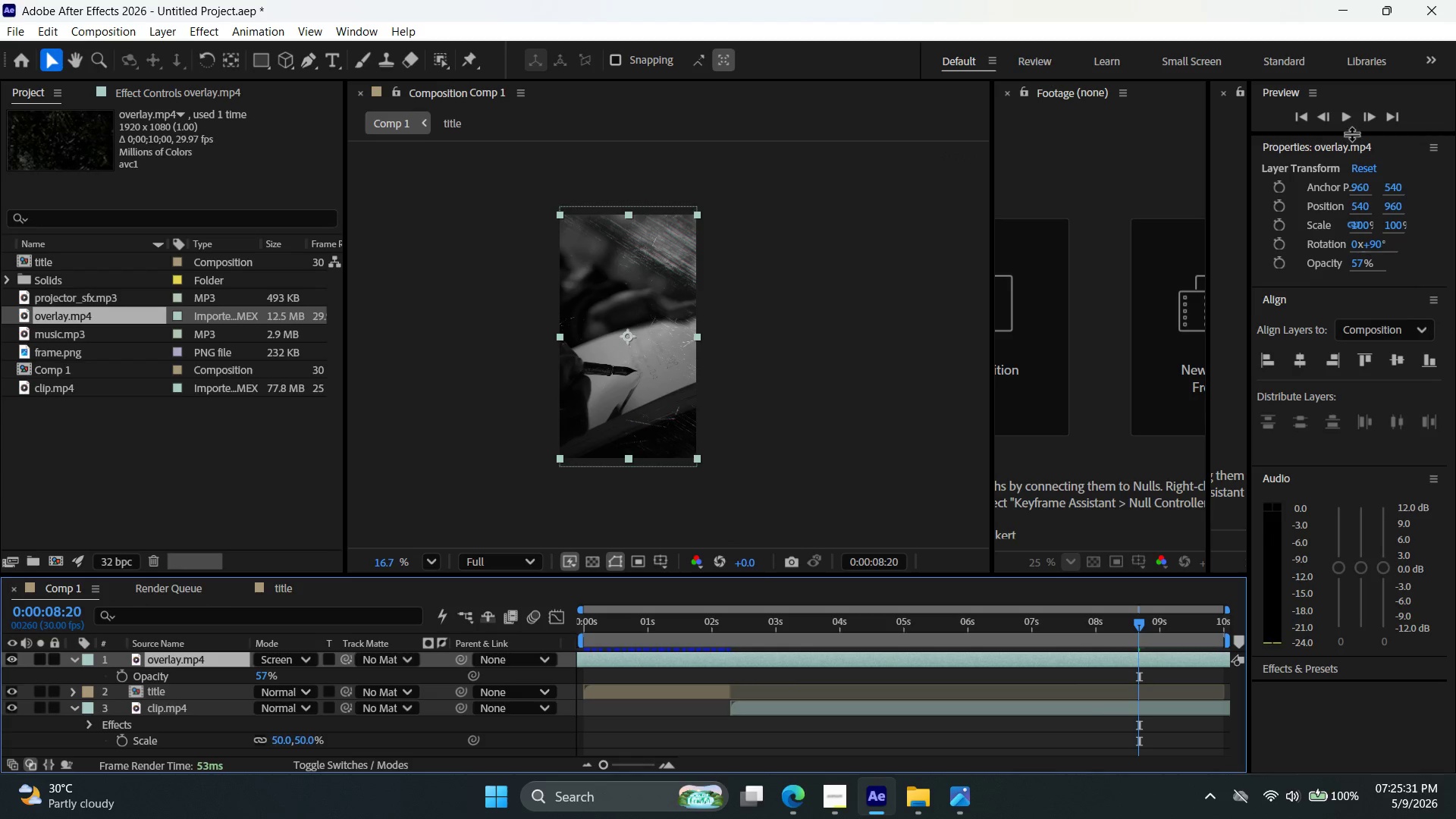 
left_click([1351, 126])
 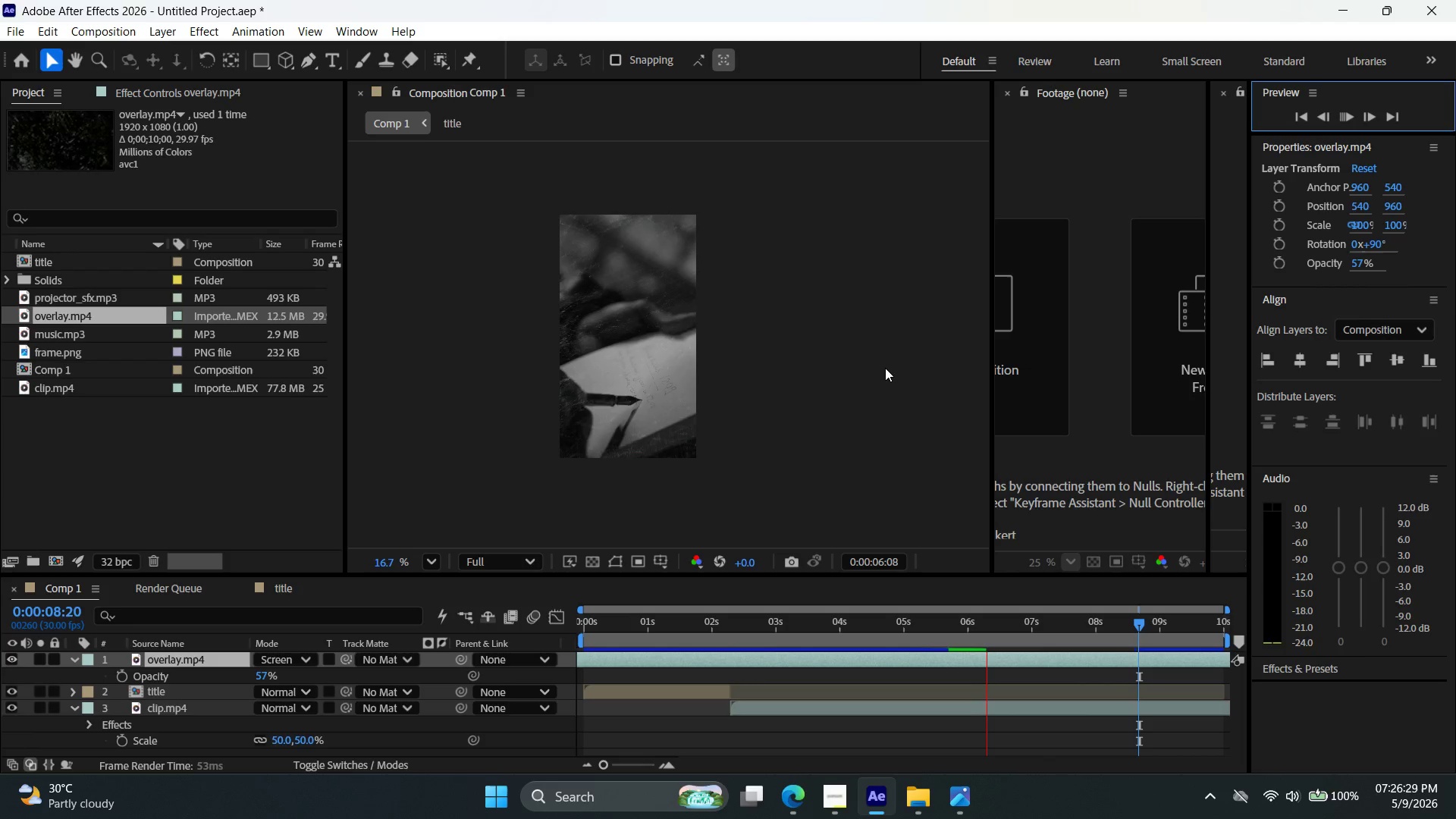 
wait(62.75)
 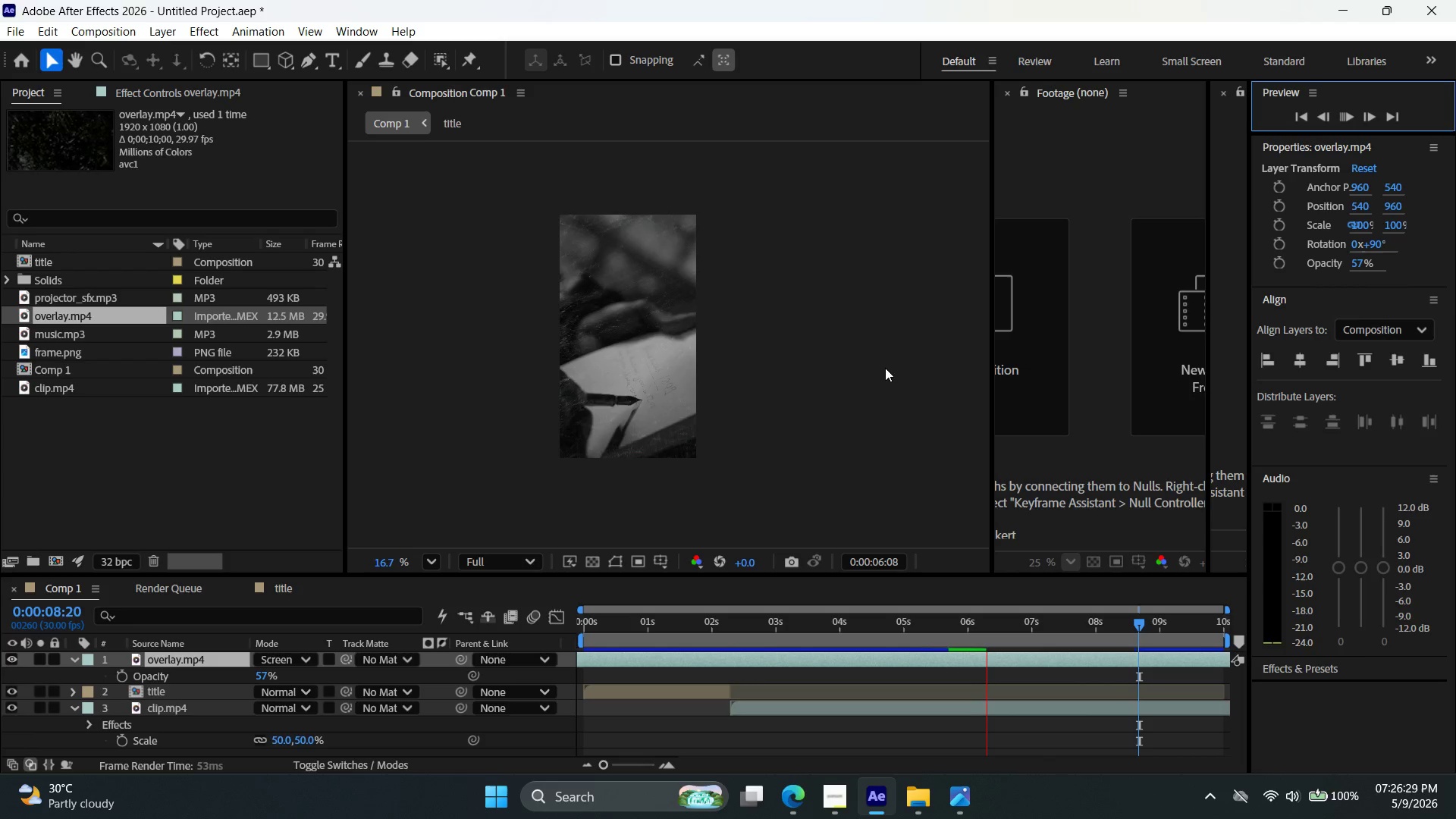 
left_click([1345, 122])
 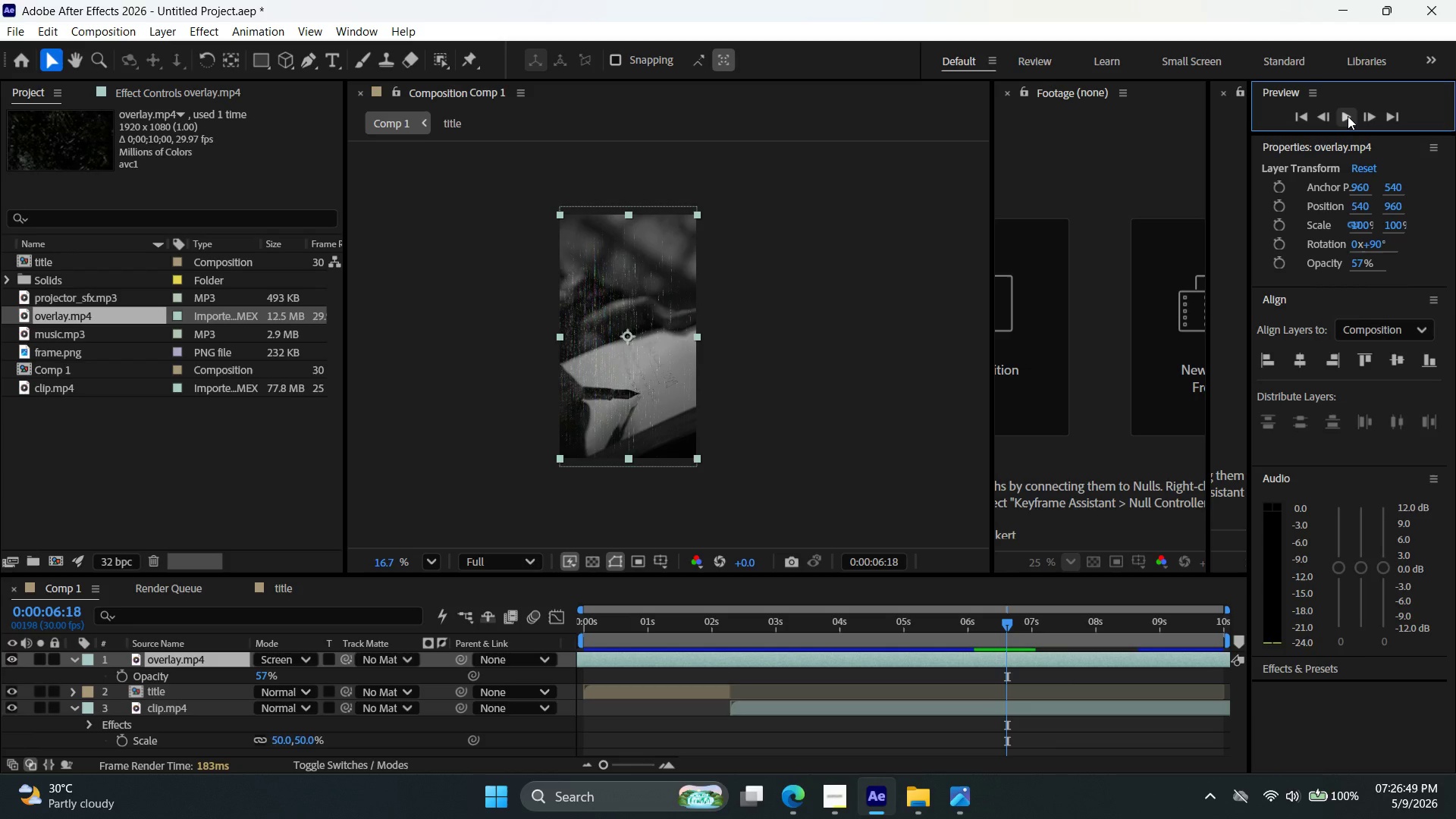 
wait(19.36)
 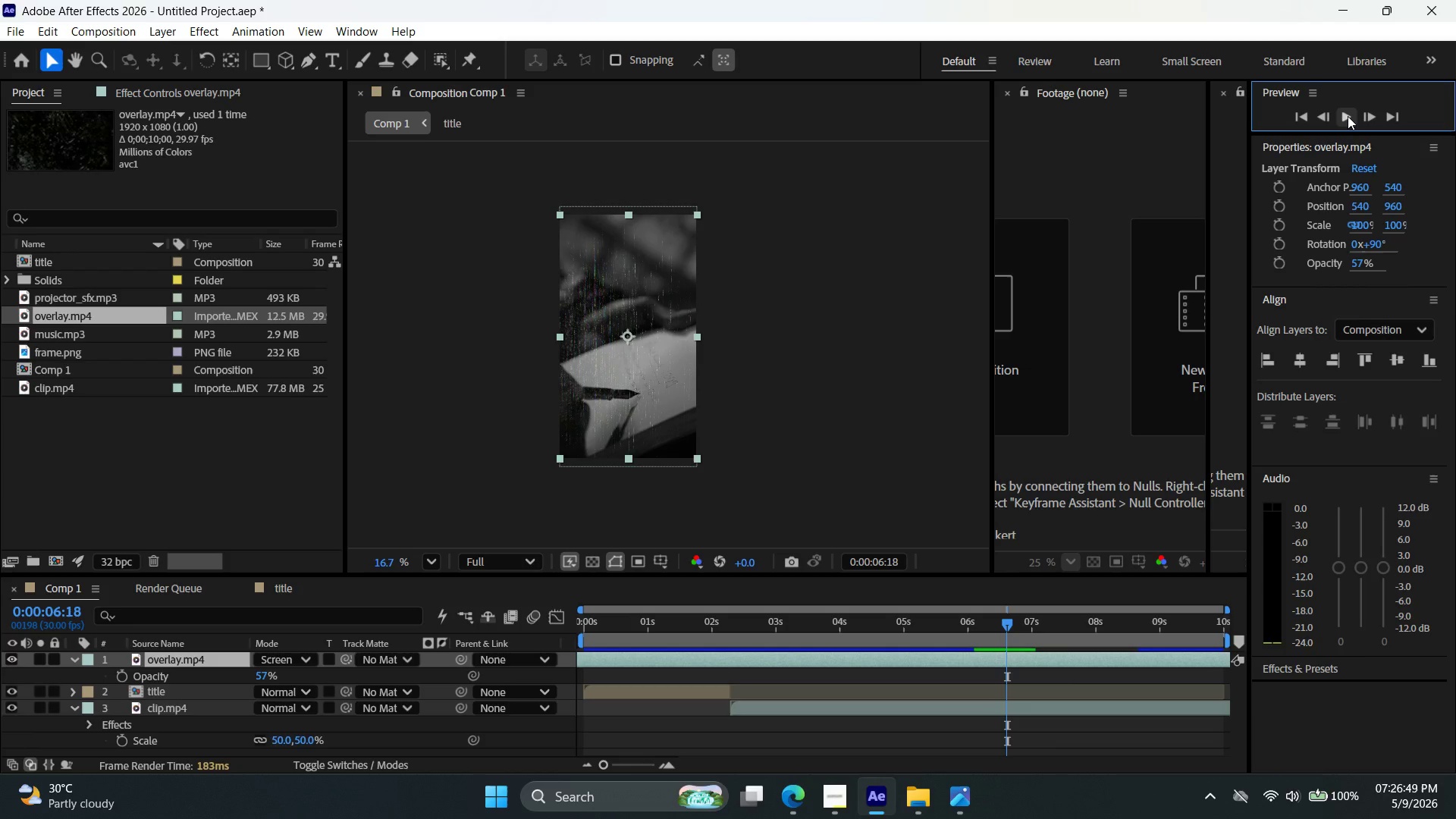 
left_click([868, 663])
 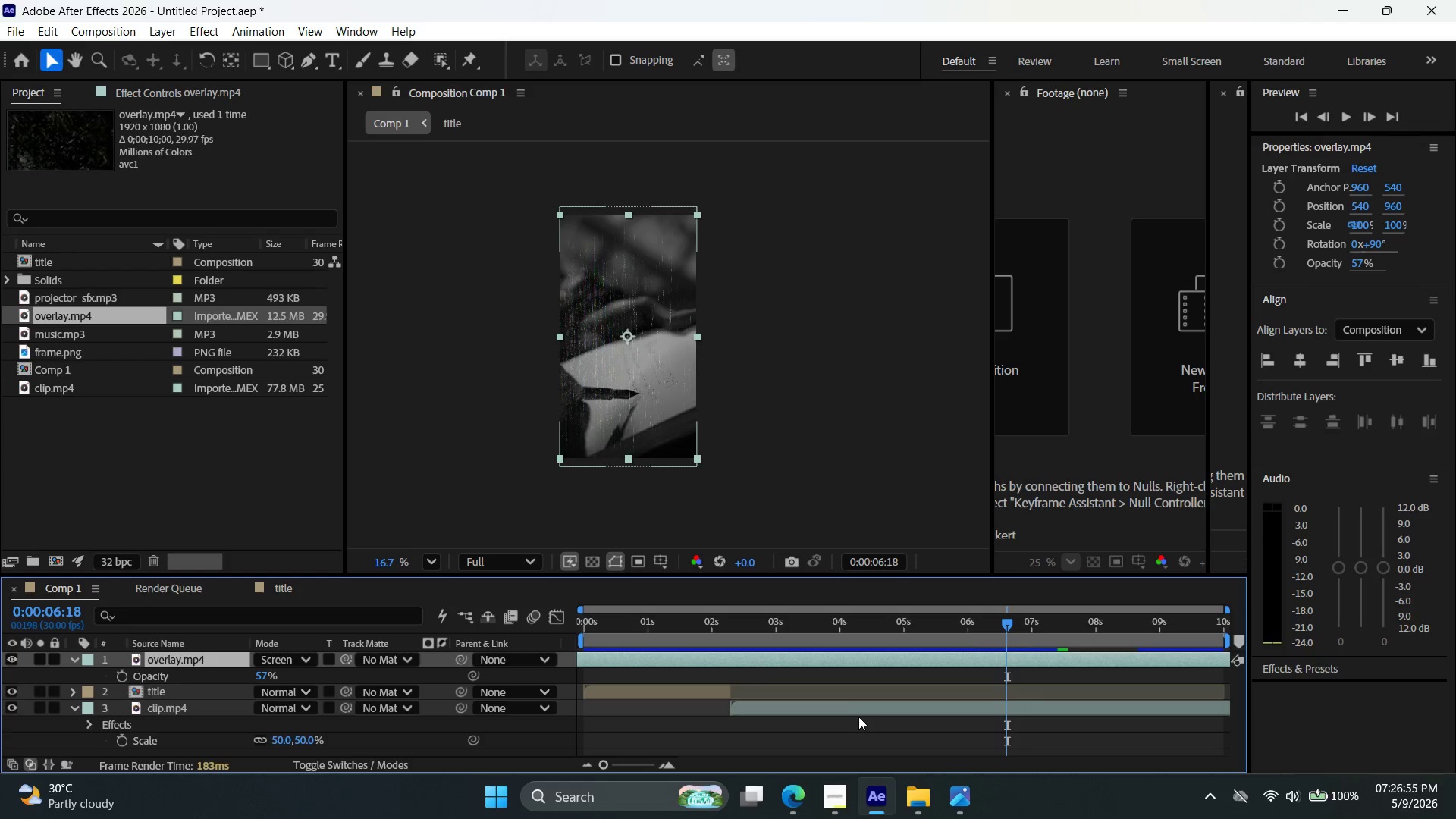 
left_click([861, 714])
 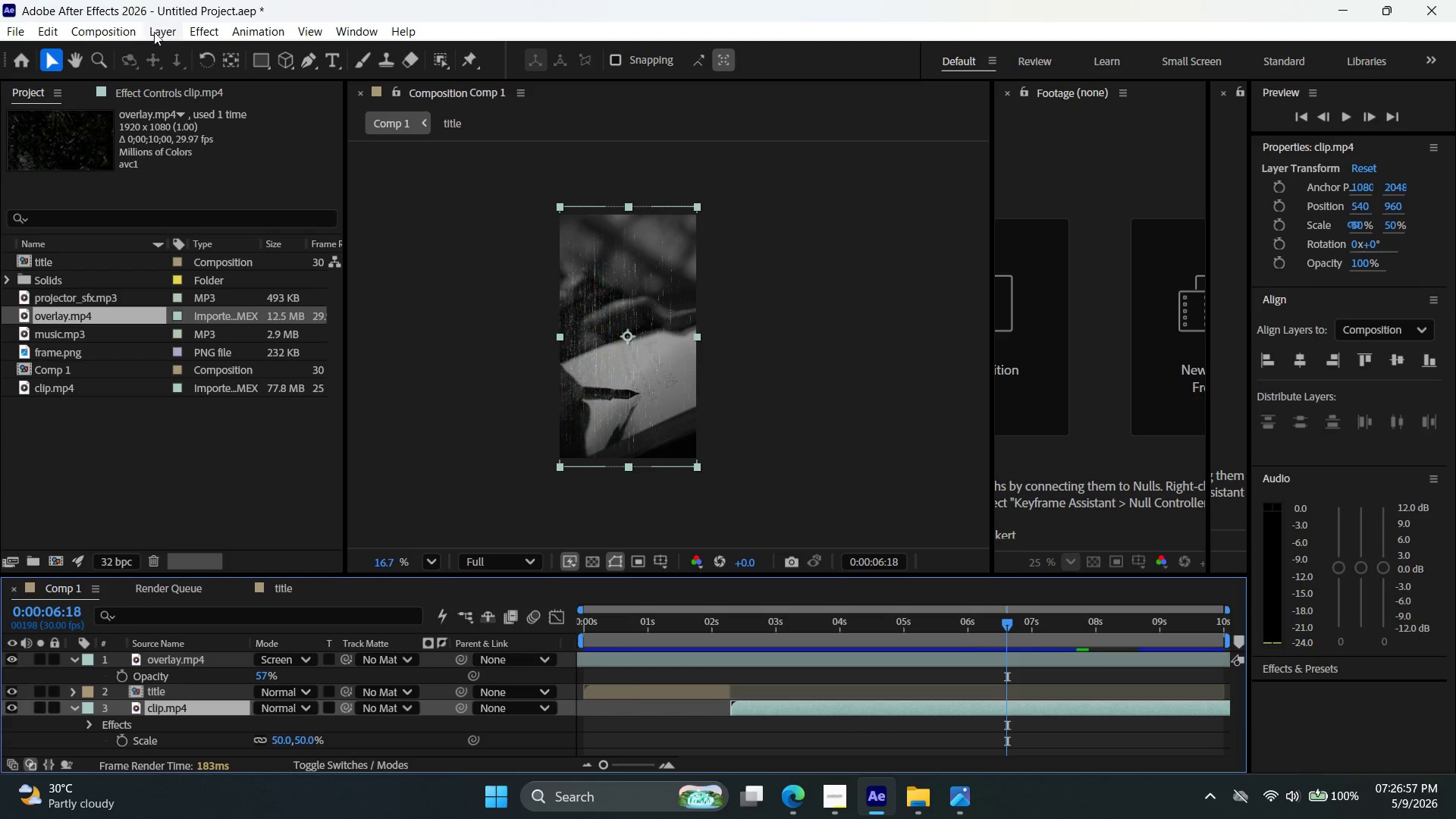 
left_click([195, 36])
 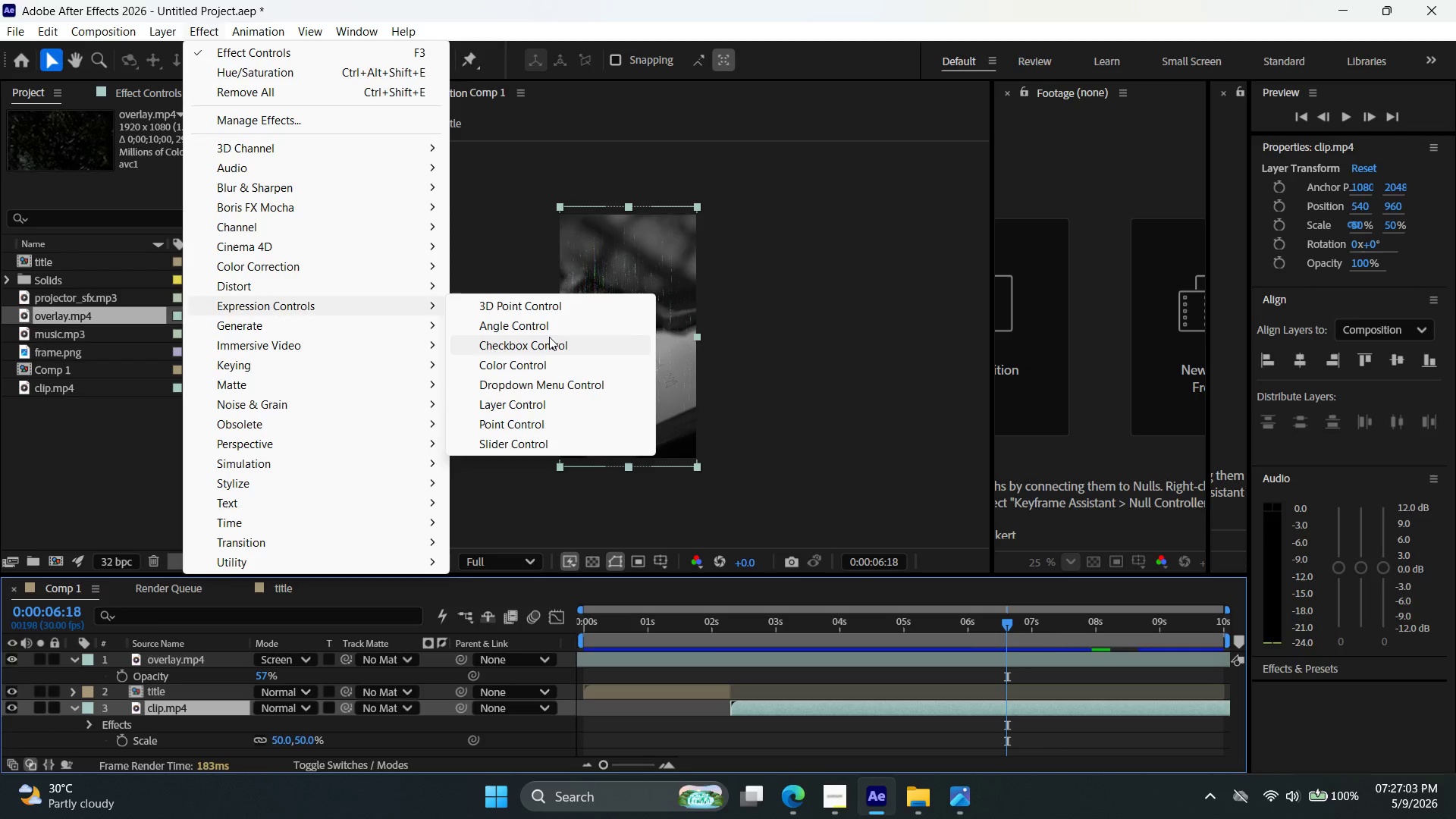 
wait(5.98)
 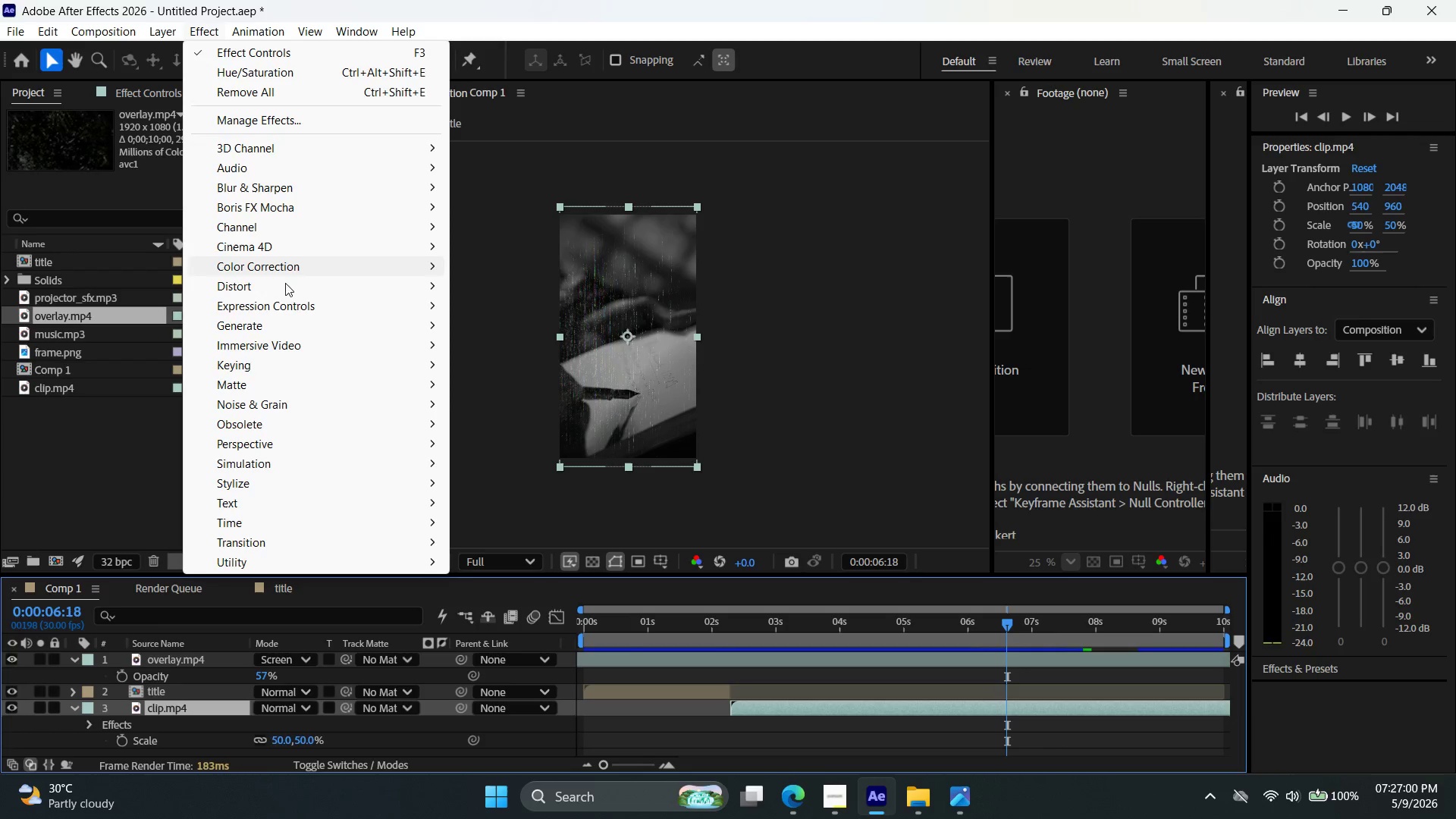 
left_click([534, 445])
 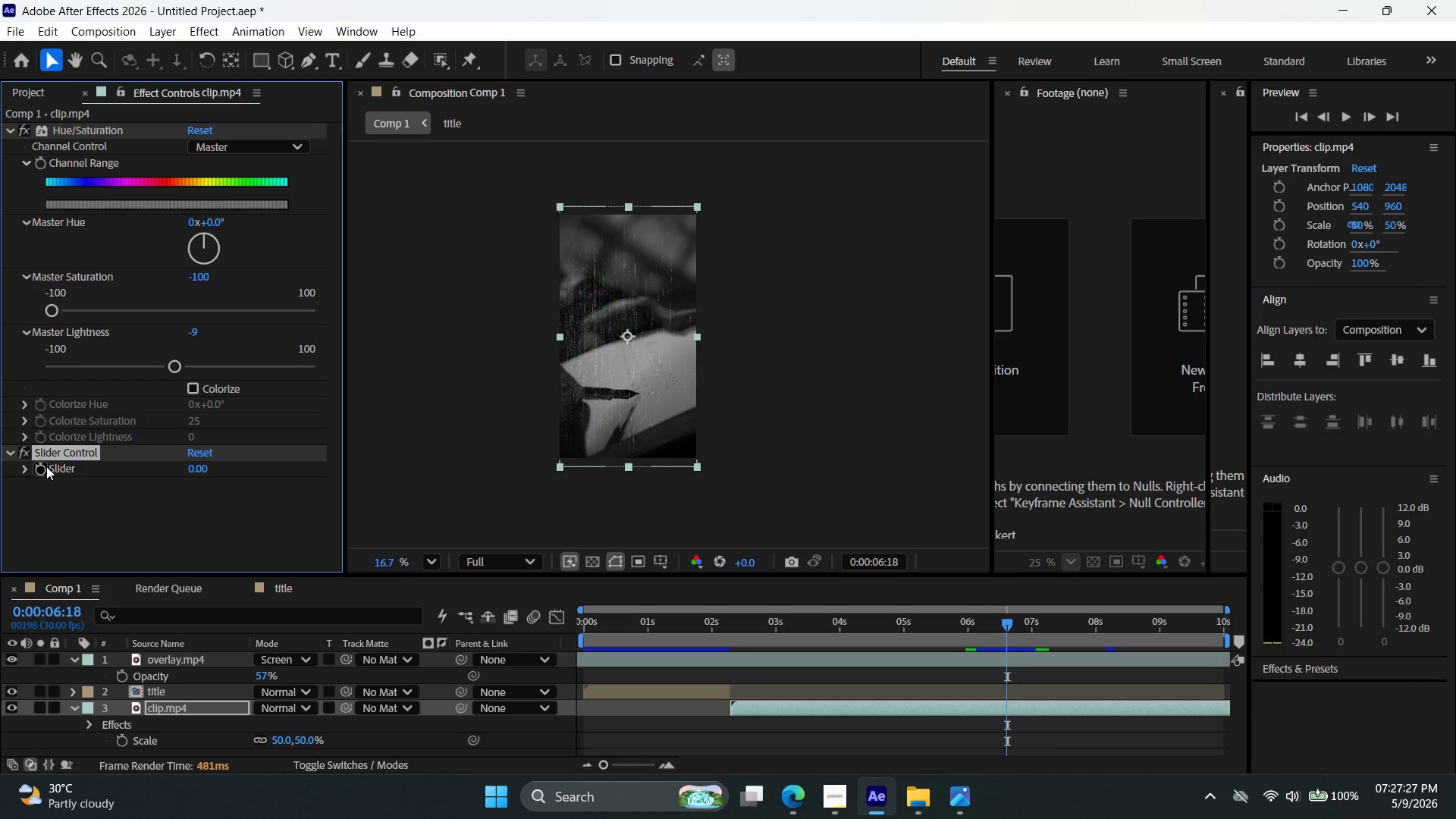 
wait(27.5)
 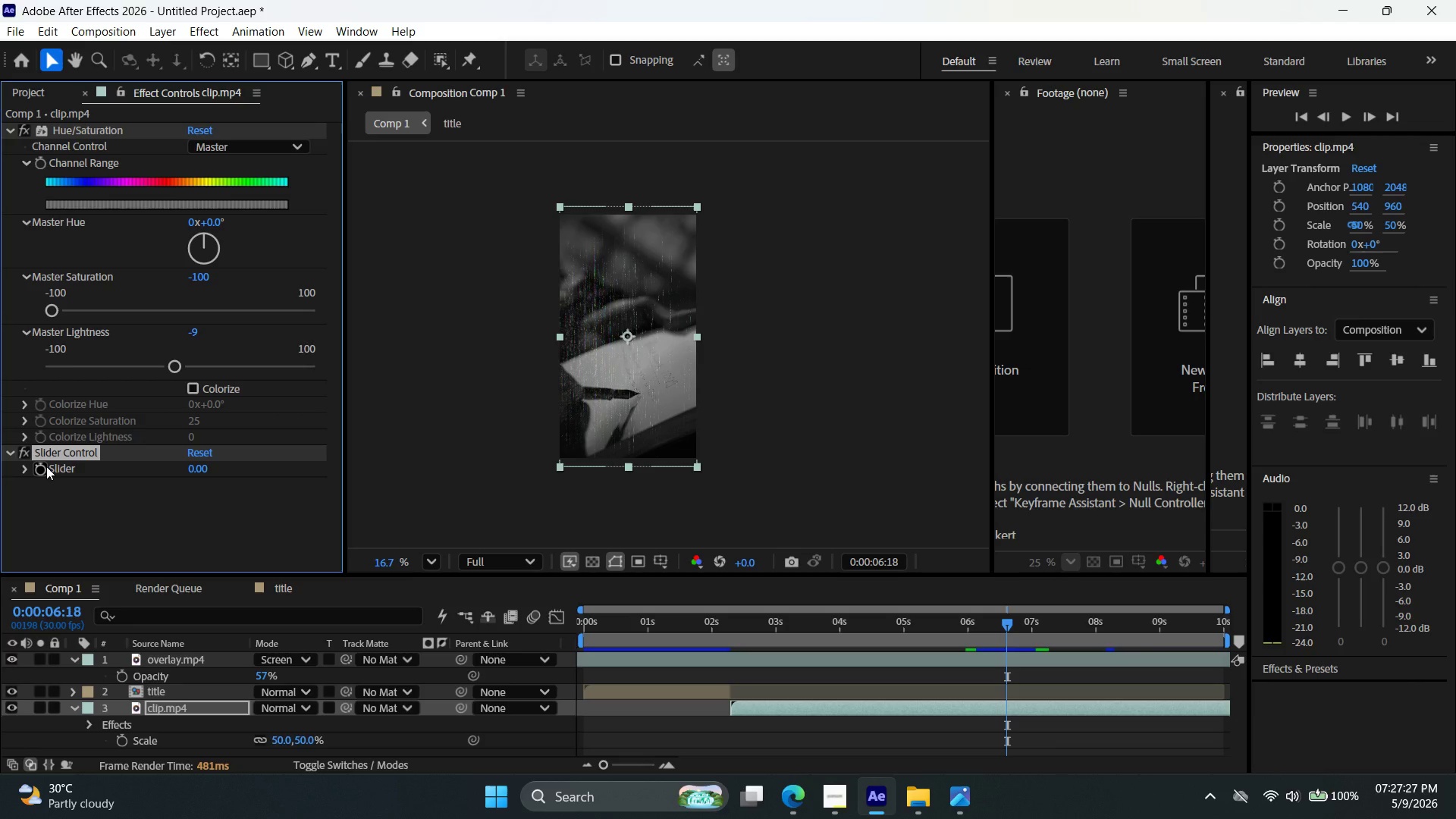 
left_click([22, 464])
 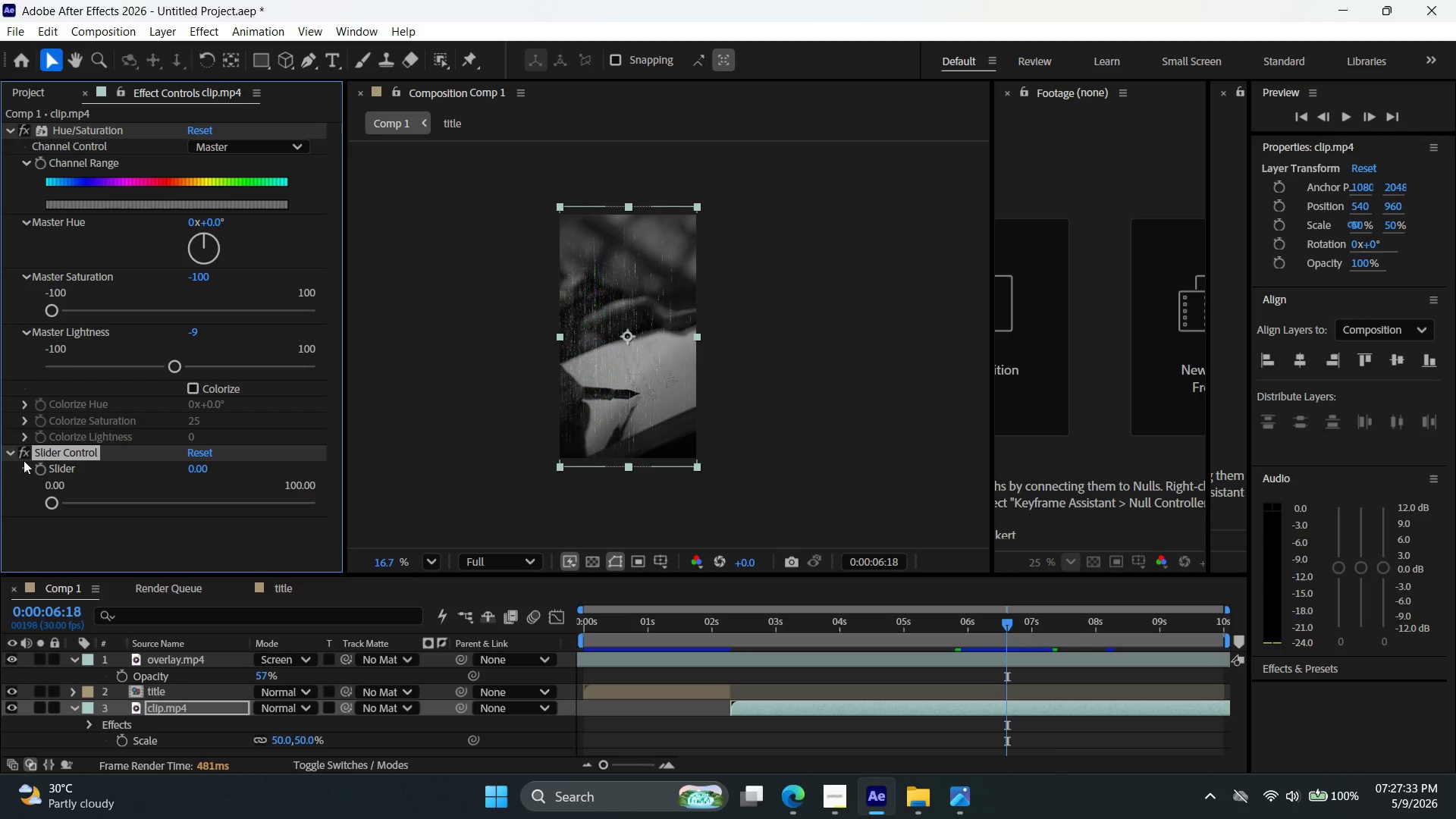 
hold_key(key=AltLeft, duration=1.01)
 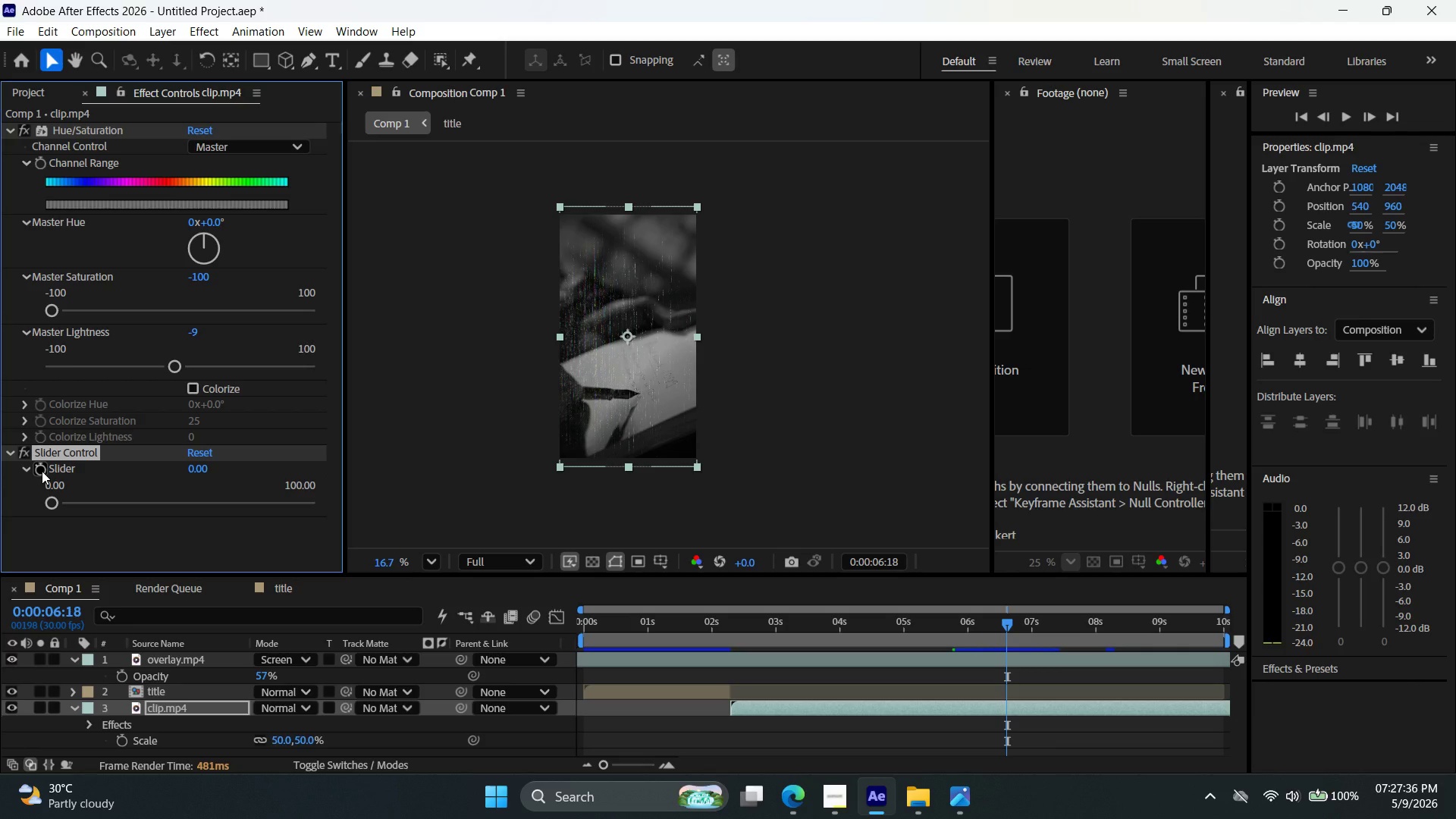 
hold_key(key=AltLeft, duration=1.0)
 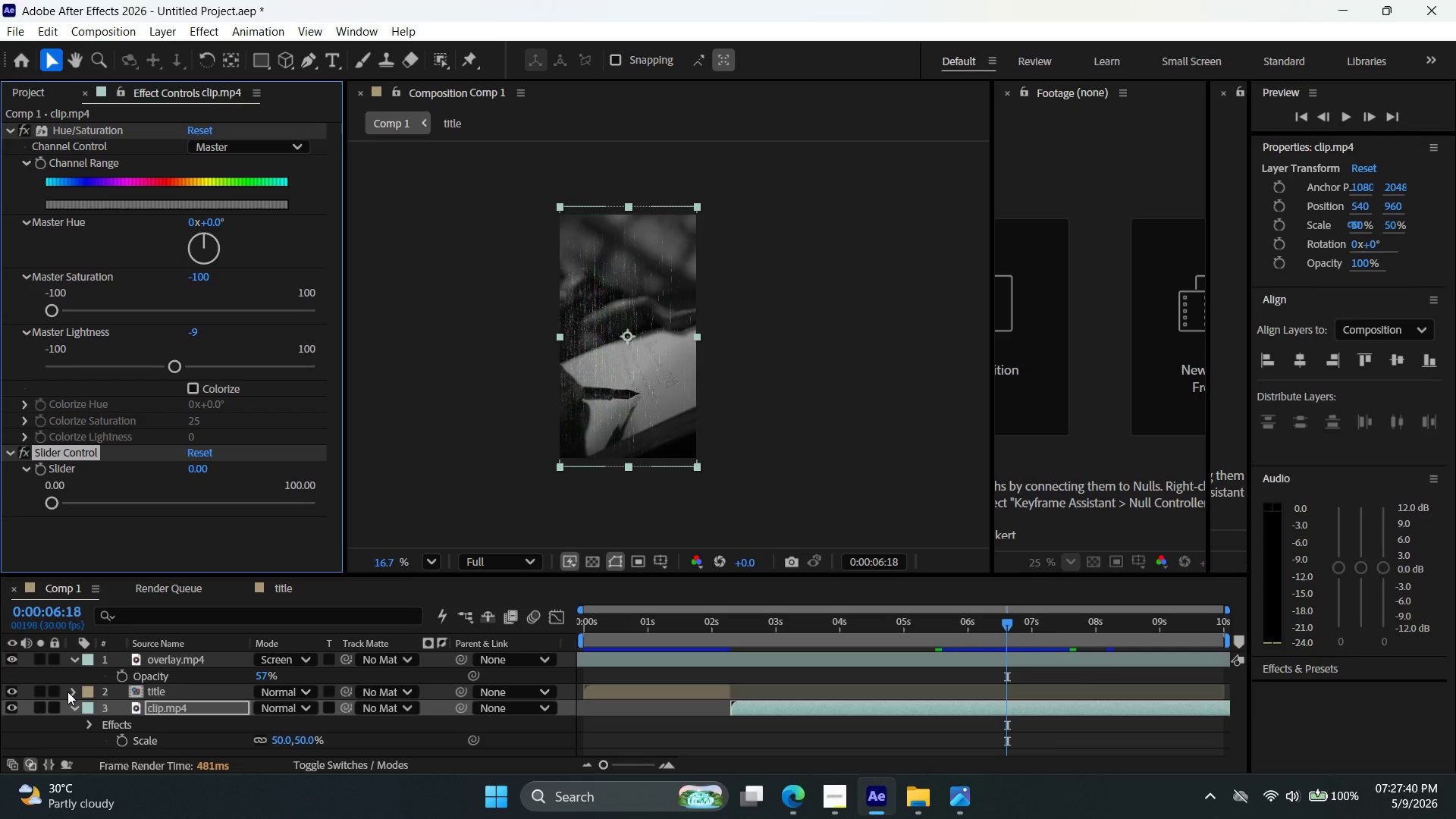 
scroll: coordinate [129, 682], scroll_direction: down, amount: 2.0
 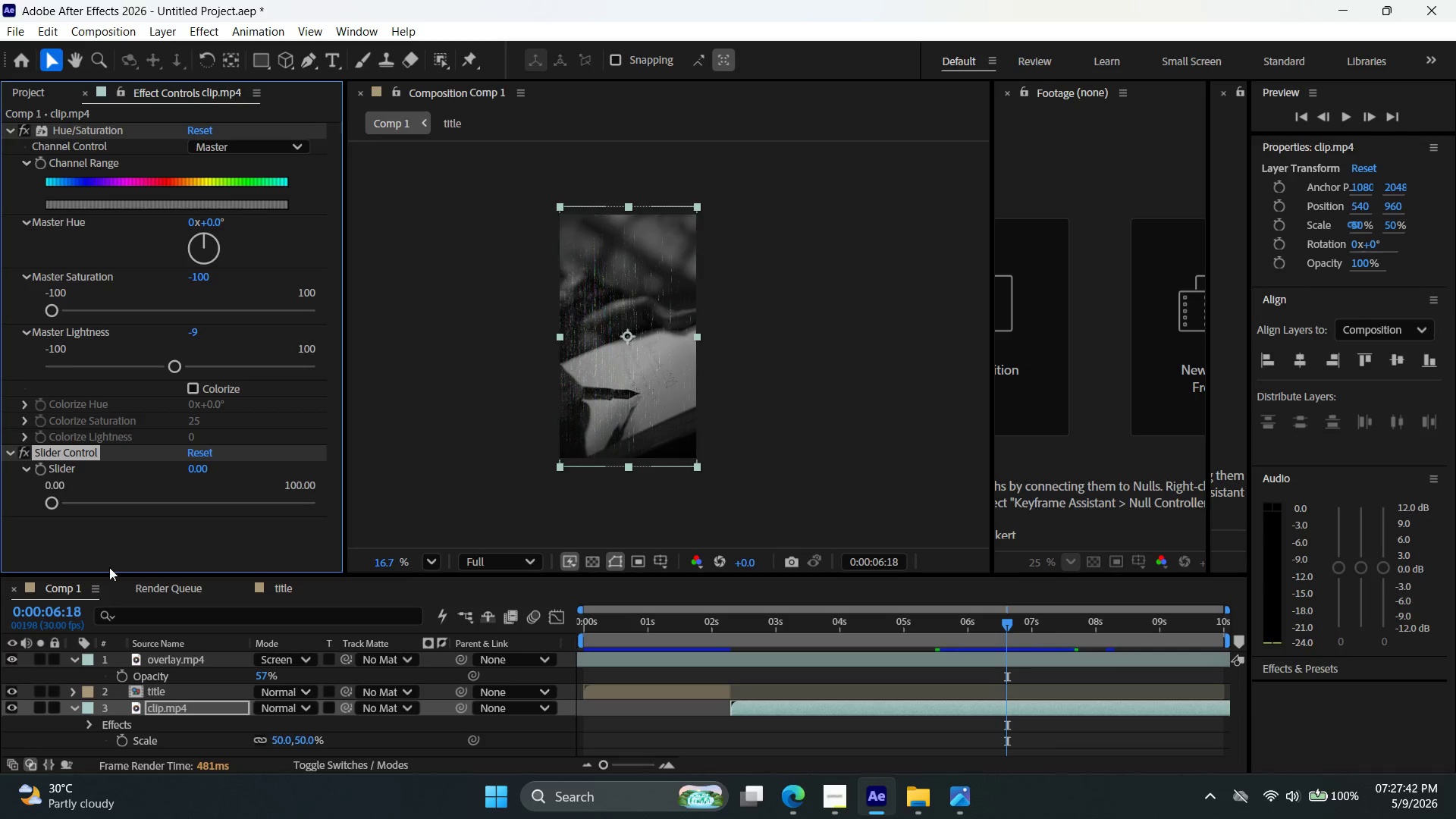 
hold_key(key=AltLeft, duration=1.95)
left_click([39, 466])
 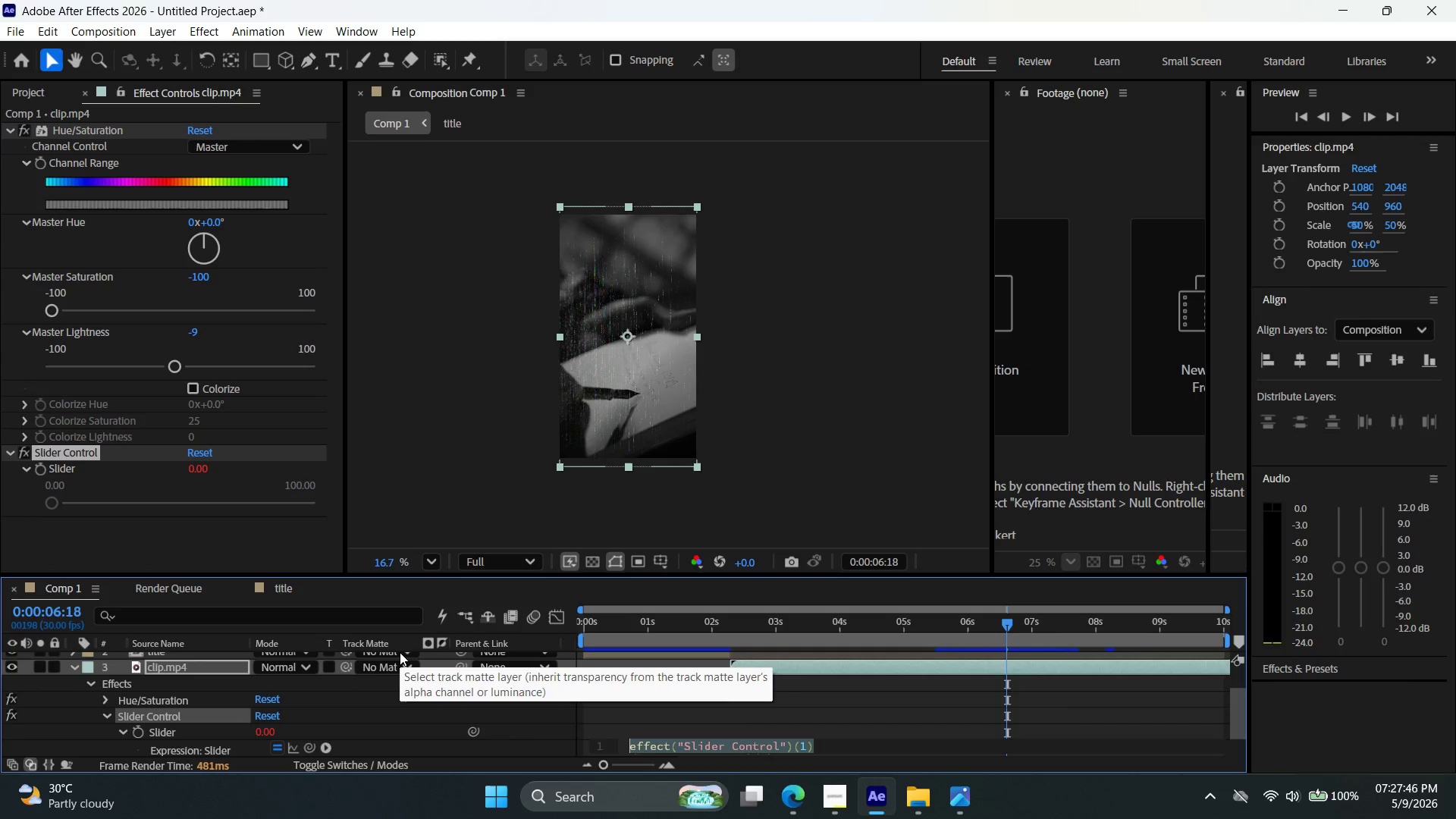 
type(wiggle(8,0,3))
 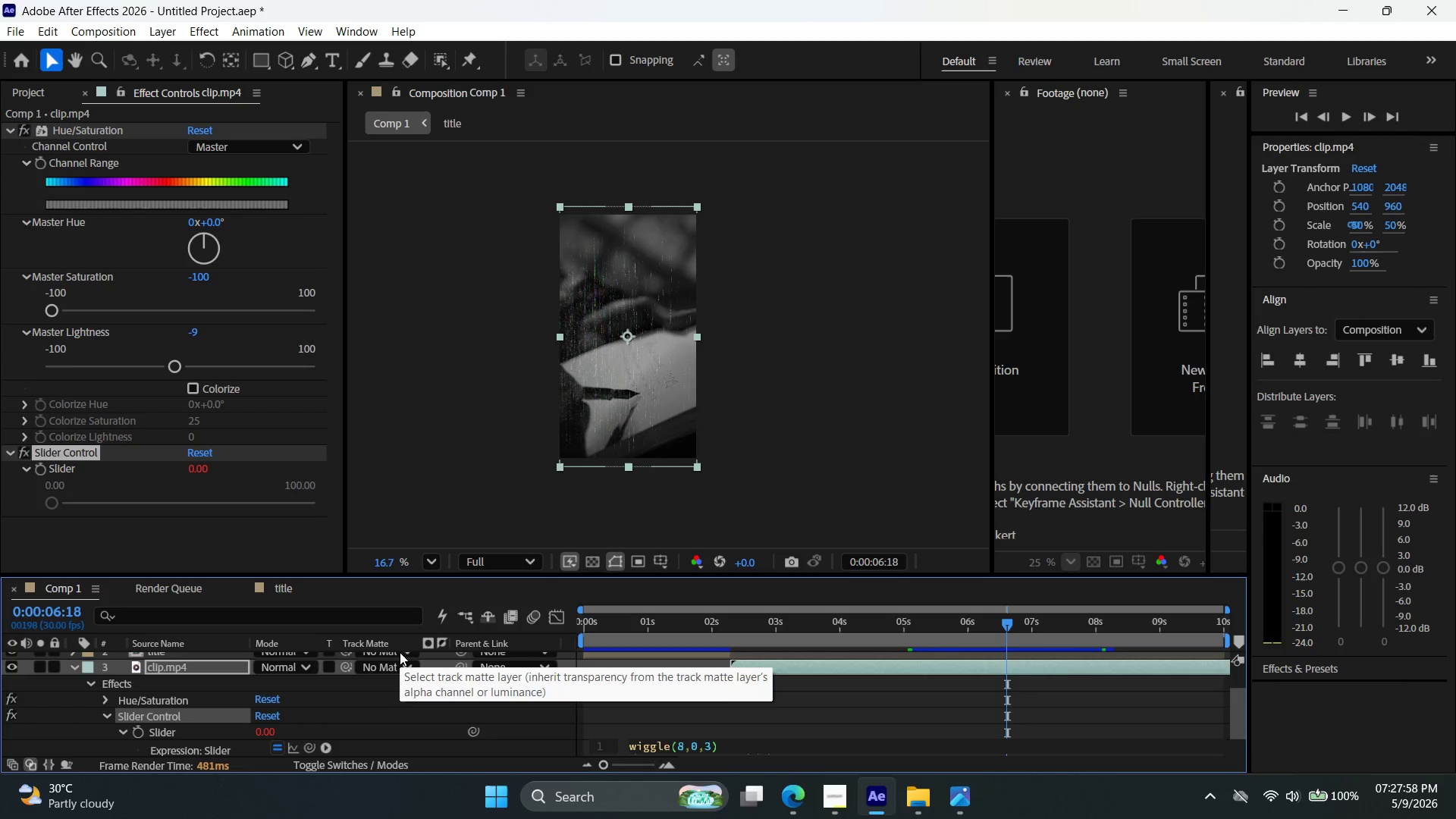 
wait(5.05)
 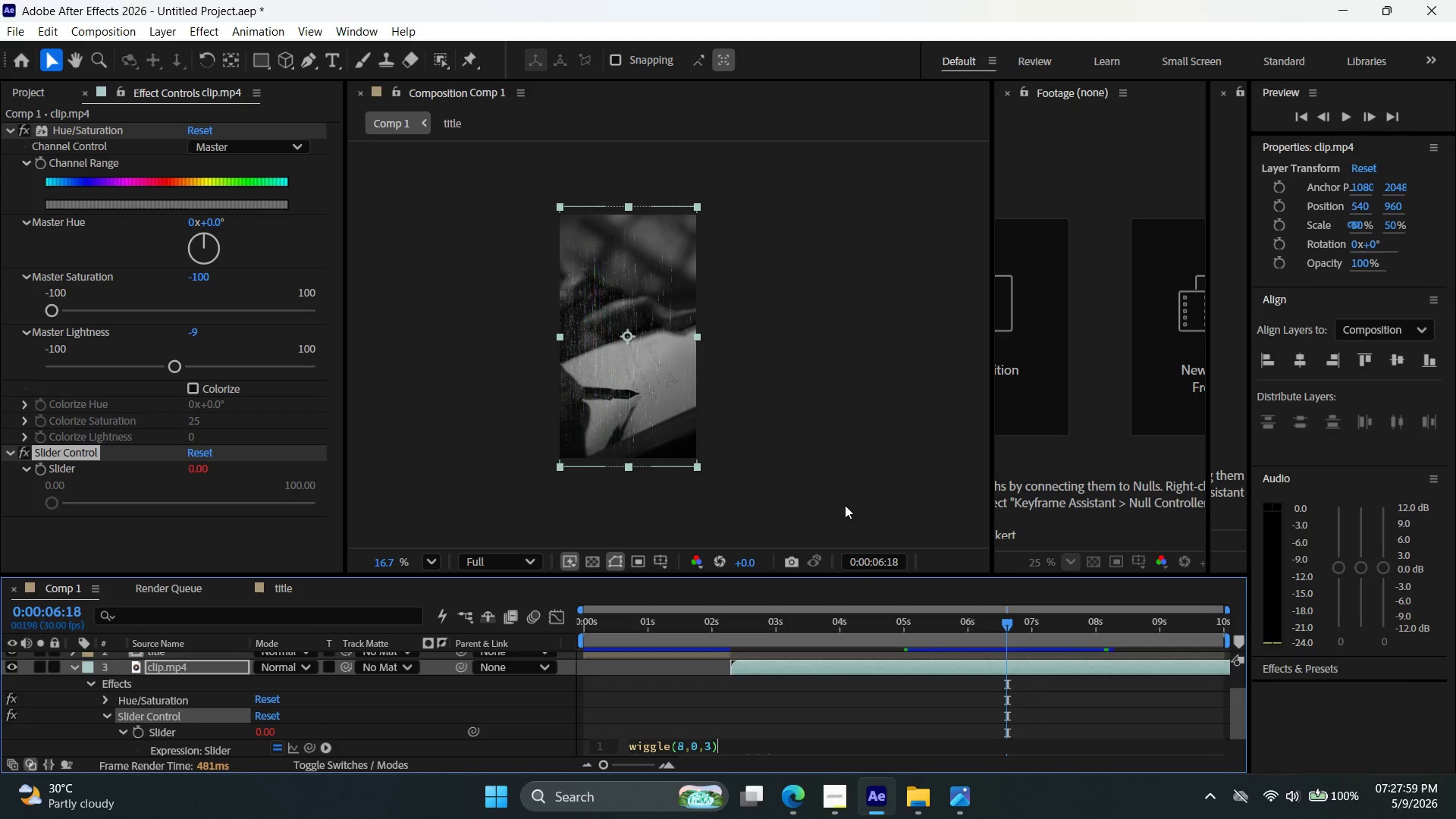 
left_click([830, 504])
 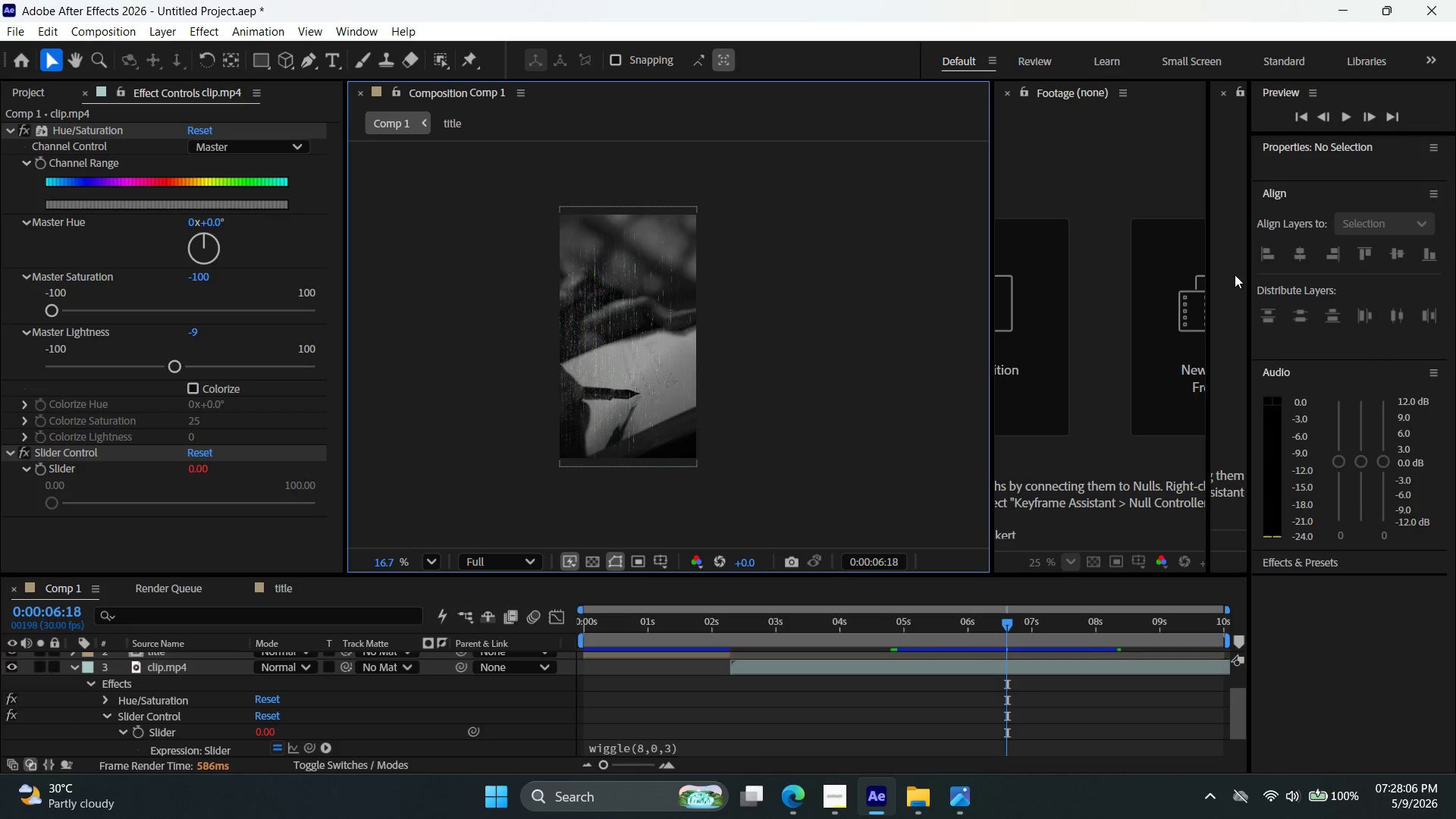 
wait(5.16)
 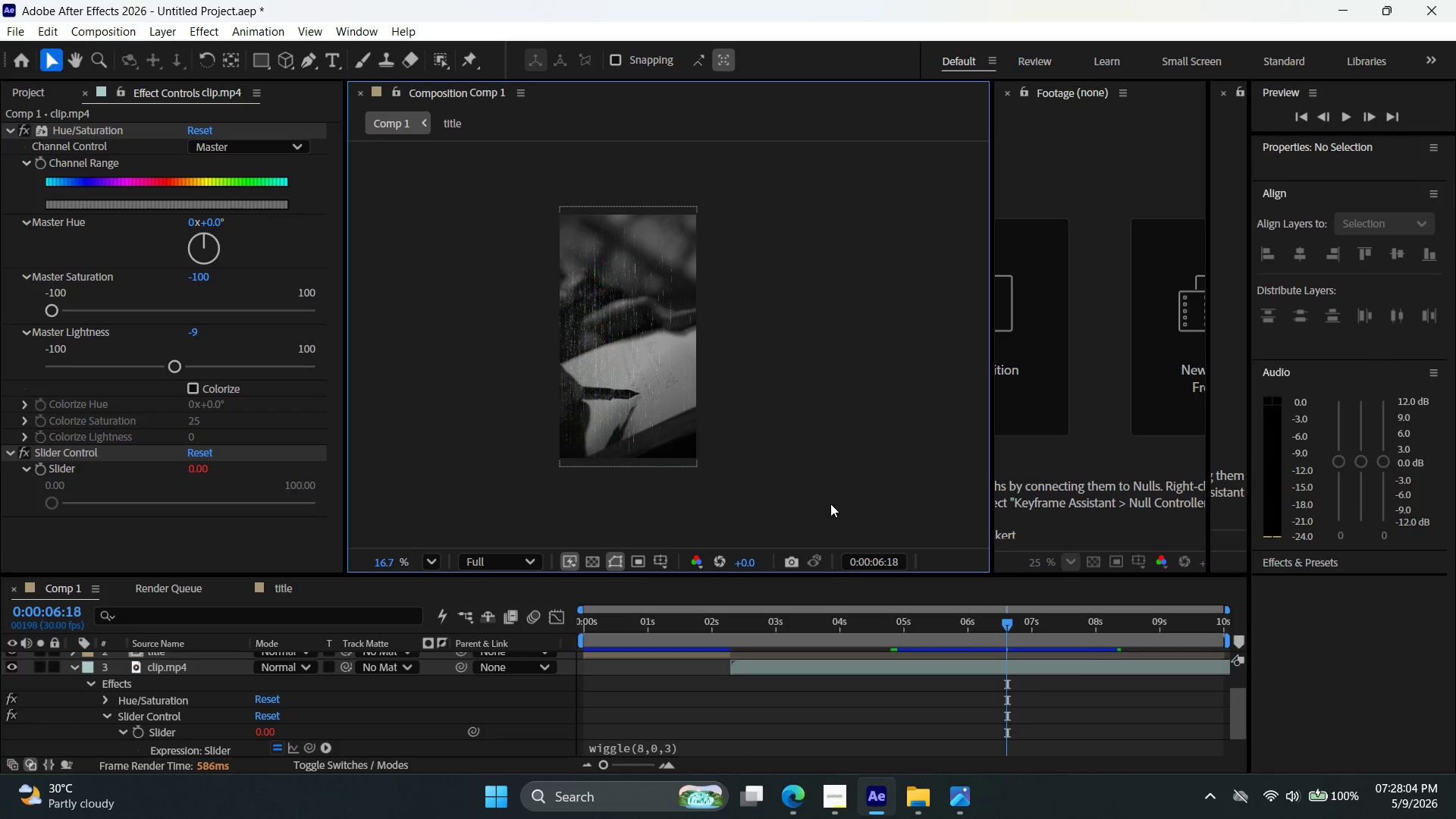 
double_click([1349, 115])
 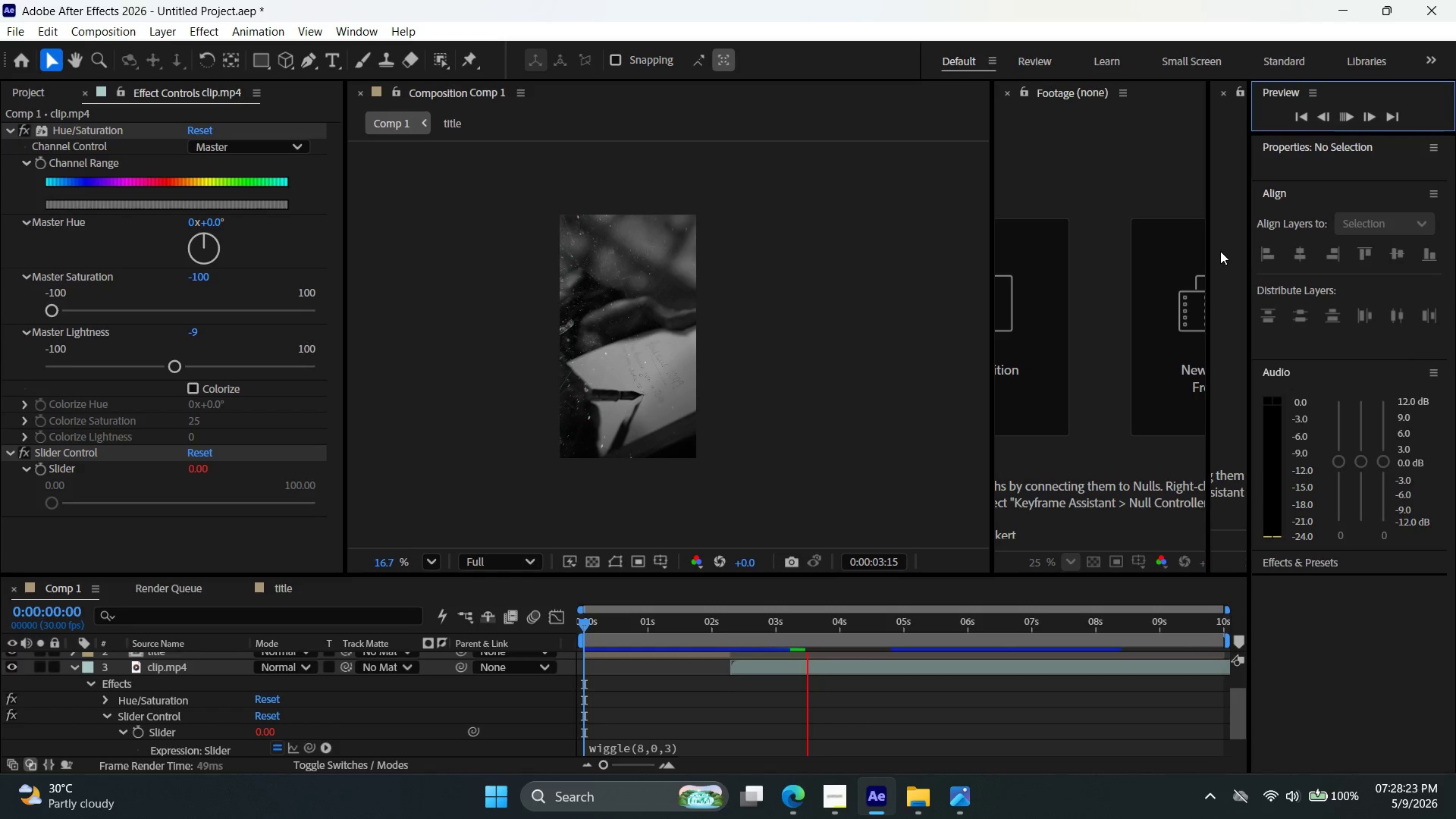 
wait(20.23)
 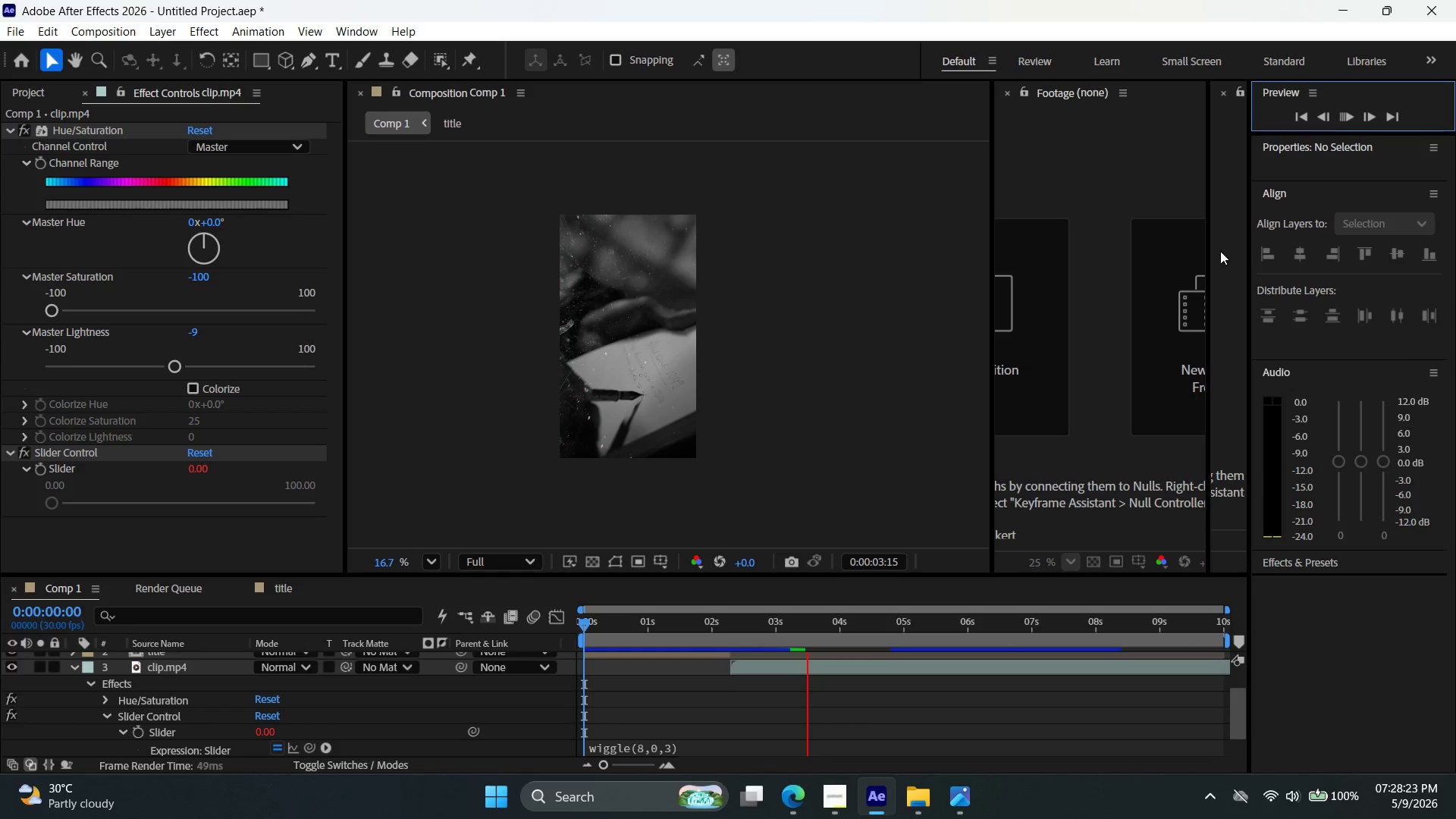 
left_click([833, 806])